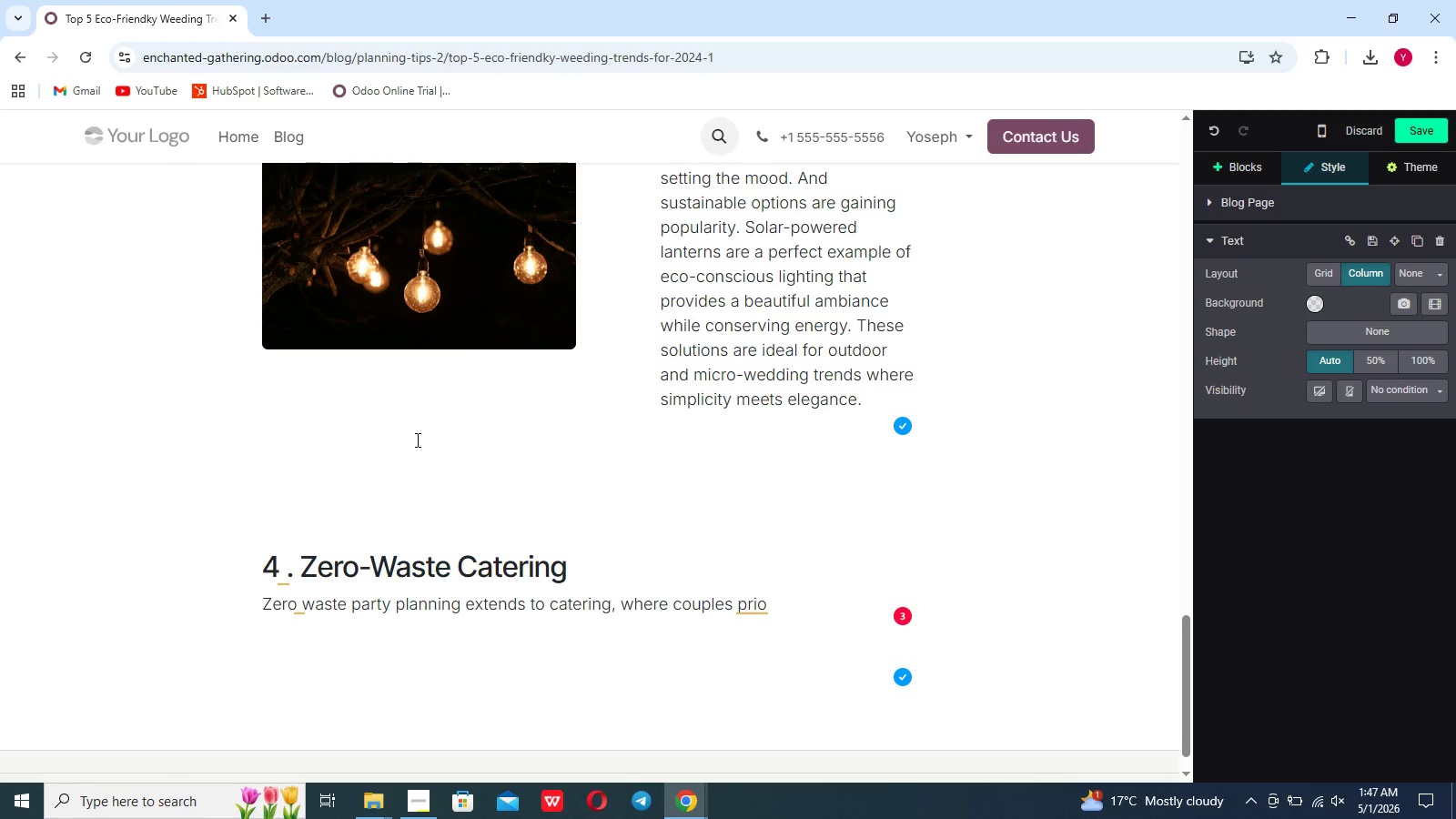 
type(ritize locali)
 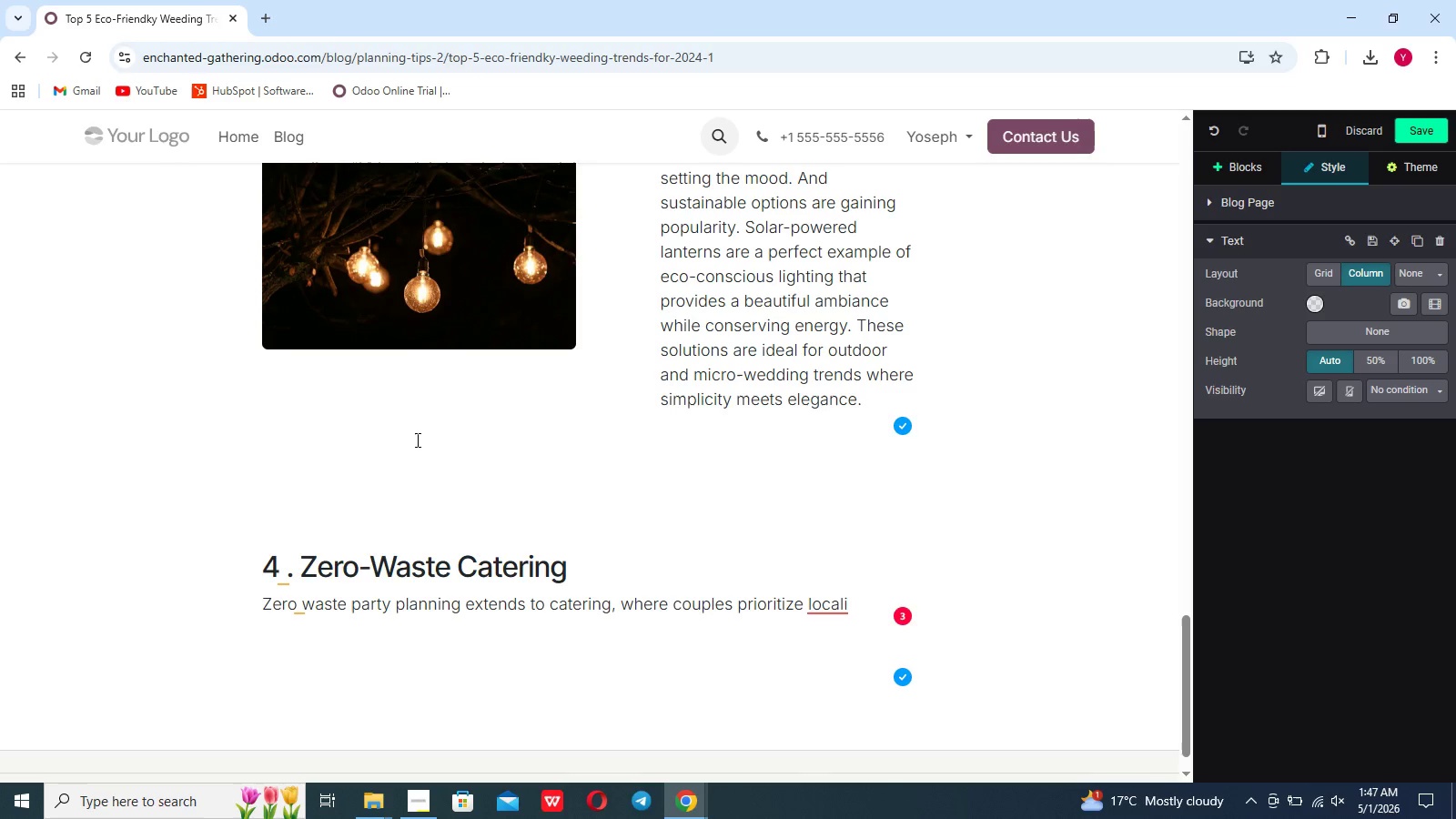 
key(Backspace)
type(ly )
 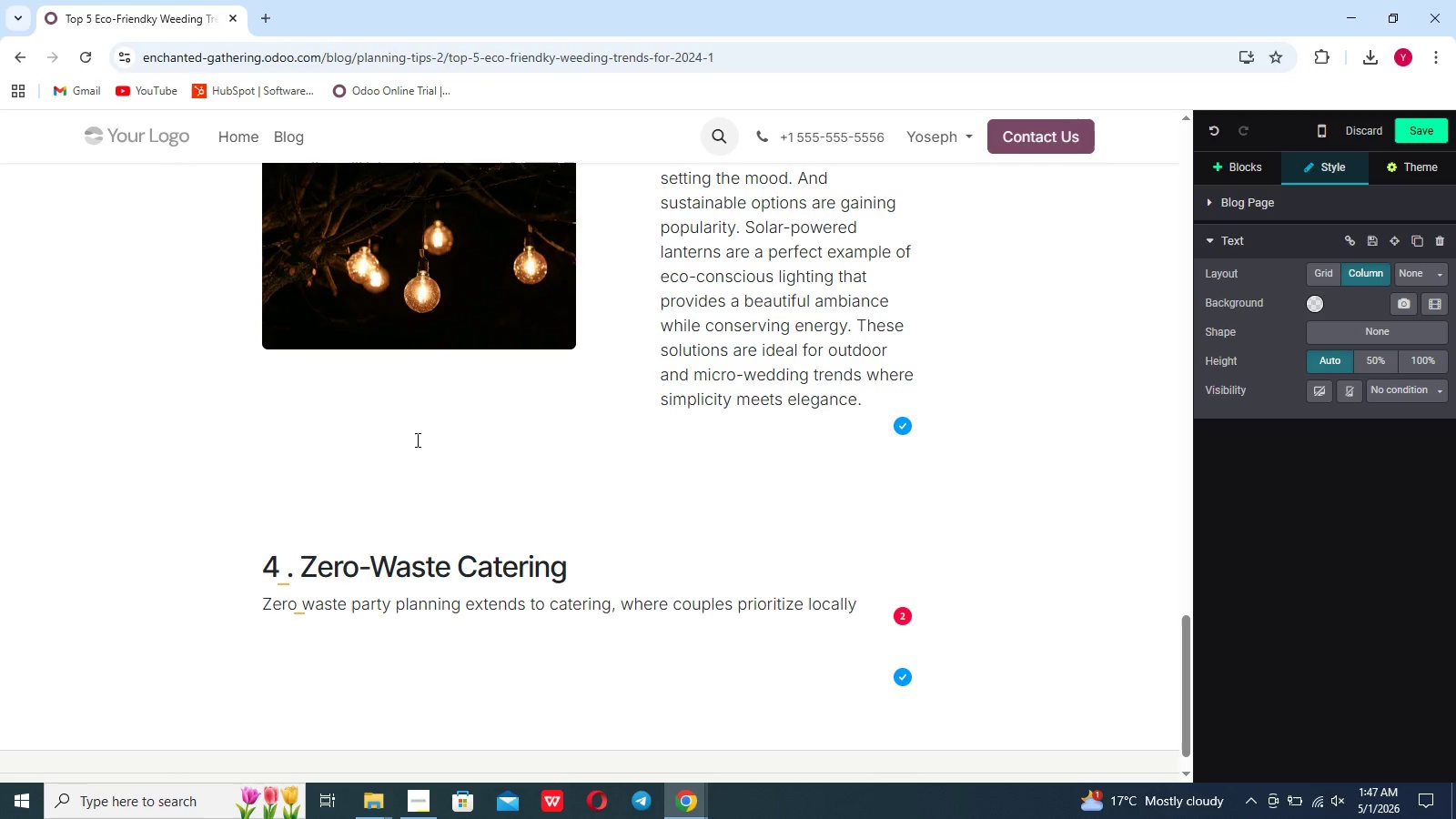 
type(source )
key(Backspace)
type(d ingridients and minimum)
key(Backspace)
key(Backspace)
type(ize foor)
key(Backspace)
type(dw)
key(Backspace)
type( a)
key(Backspace)
type(waste)
 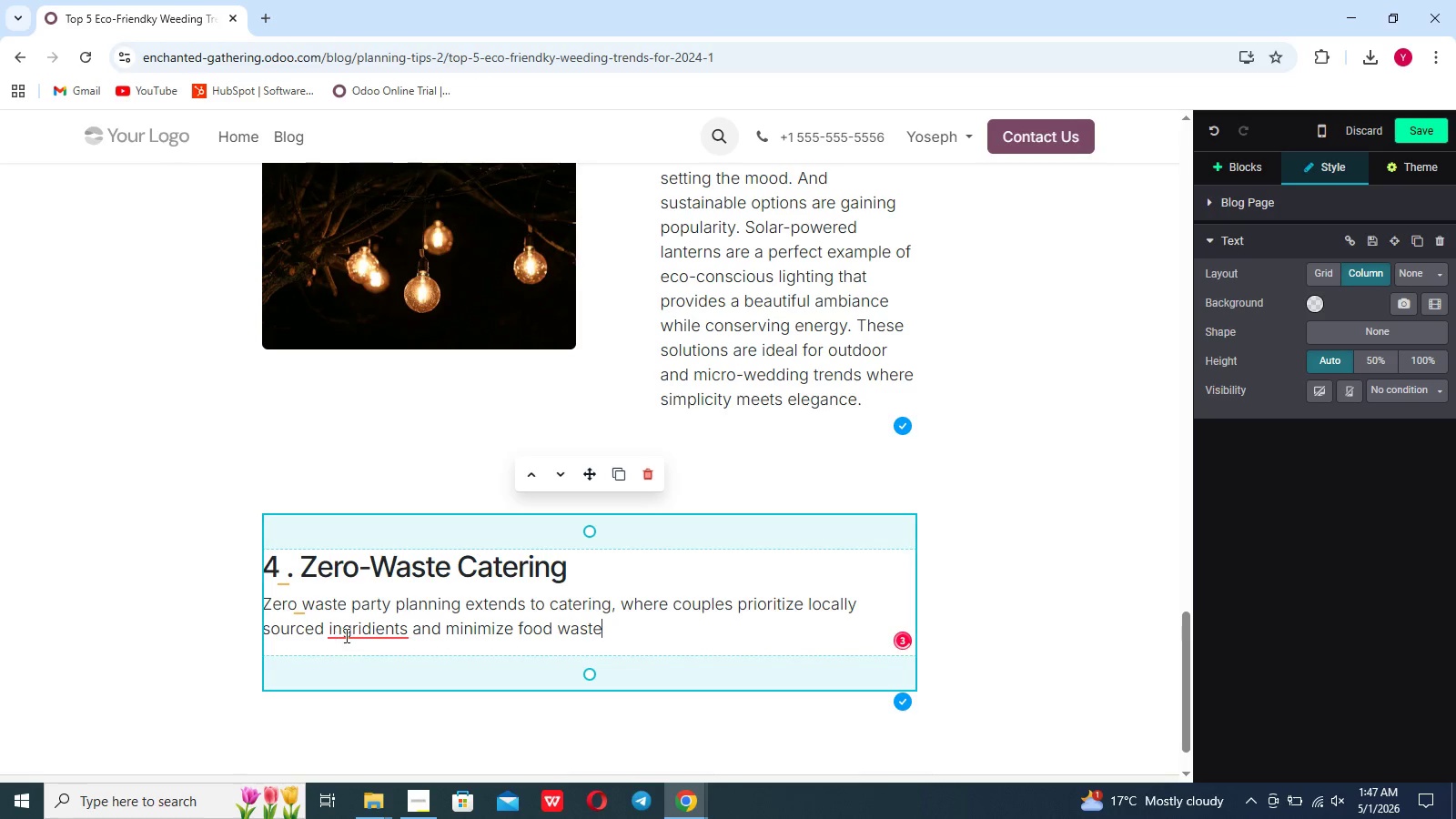 
left_click([353, 633])
 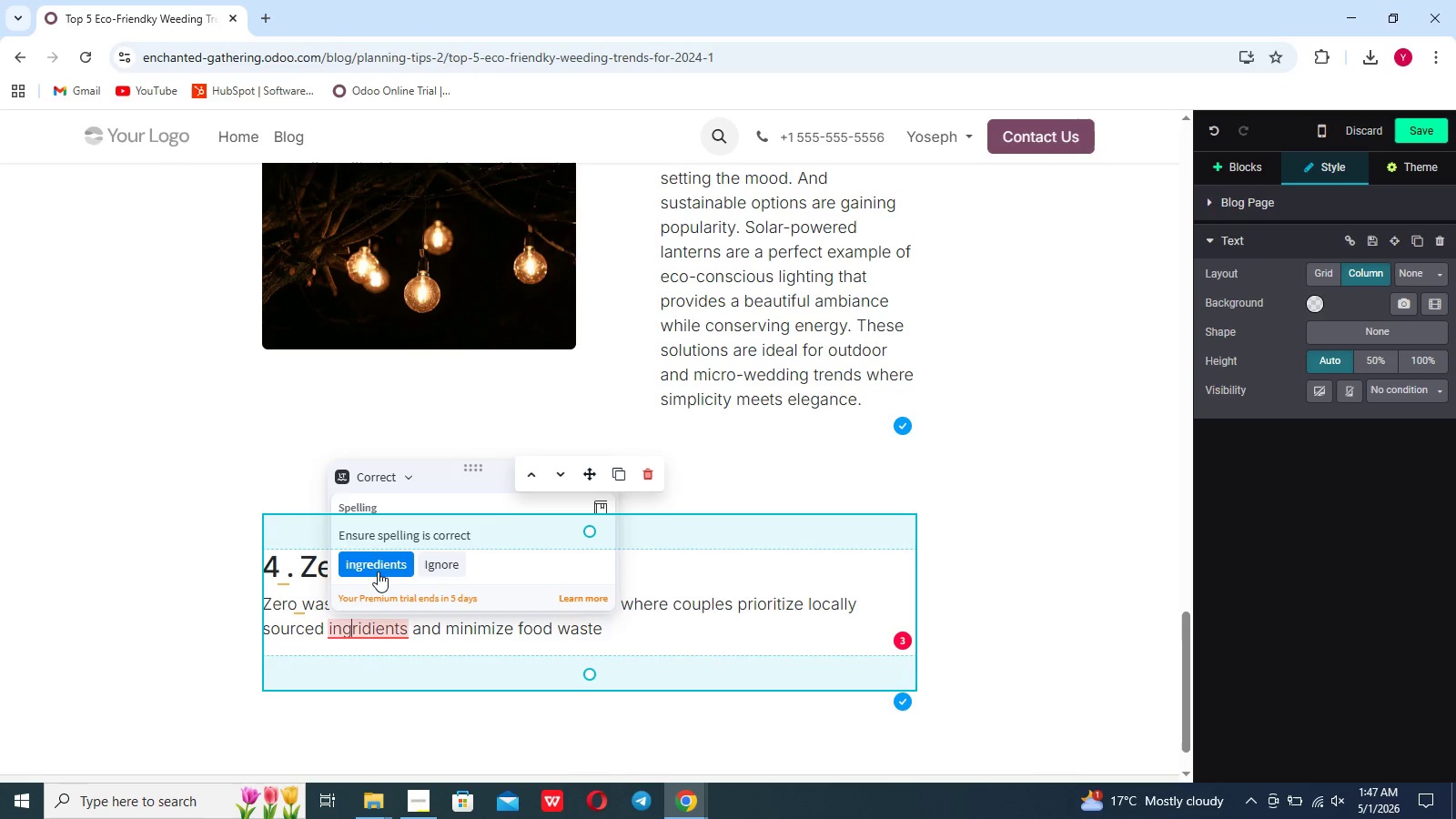 
left_click([378, 571])
 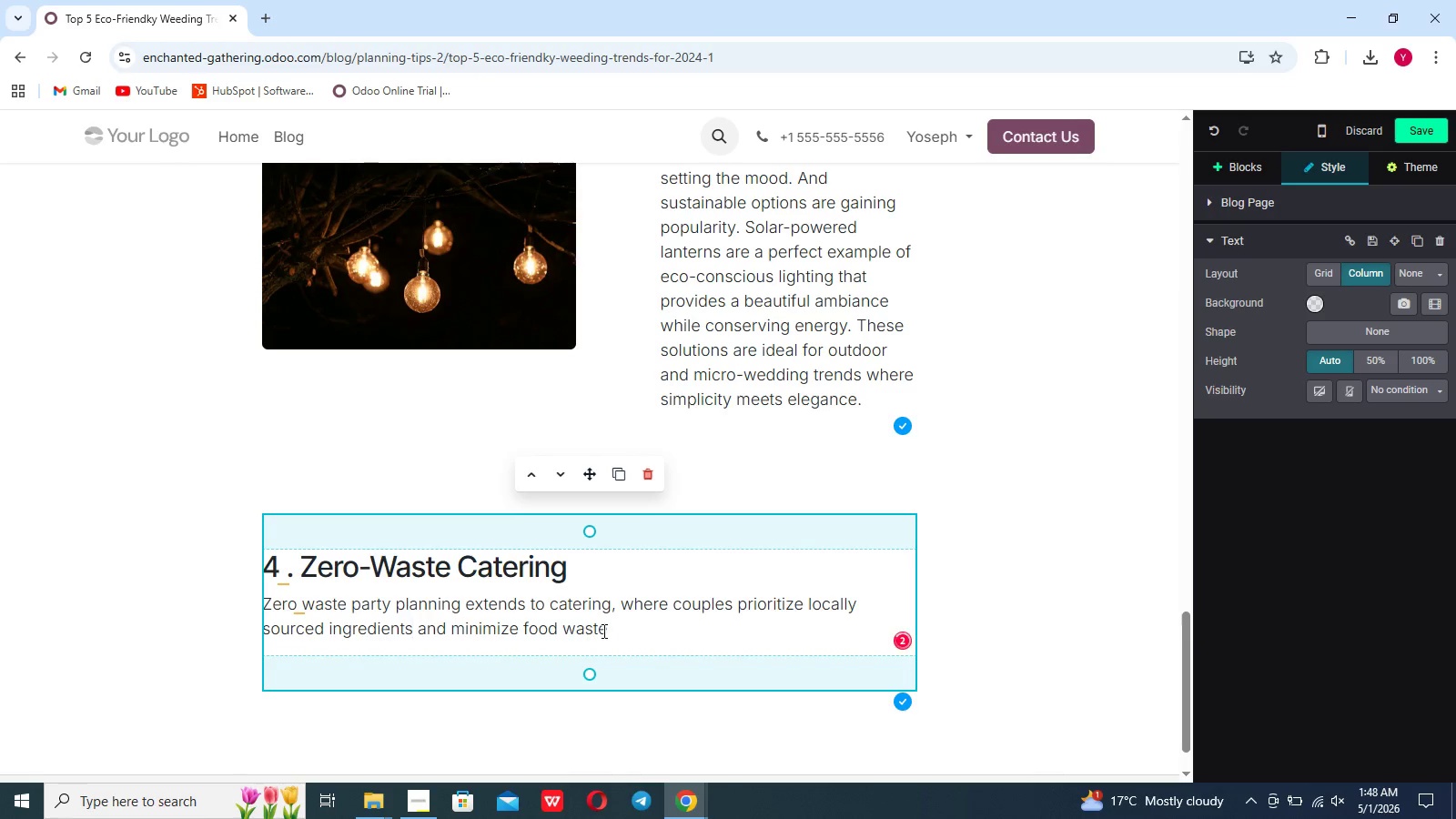 
left_click([602, 631])
 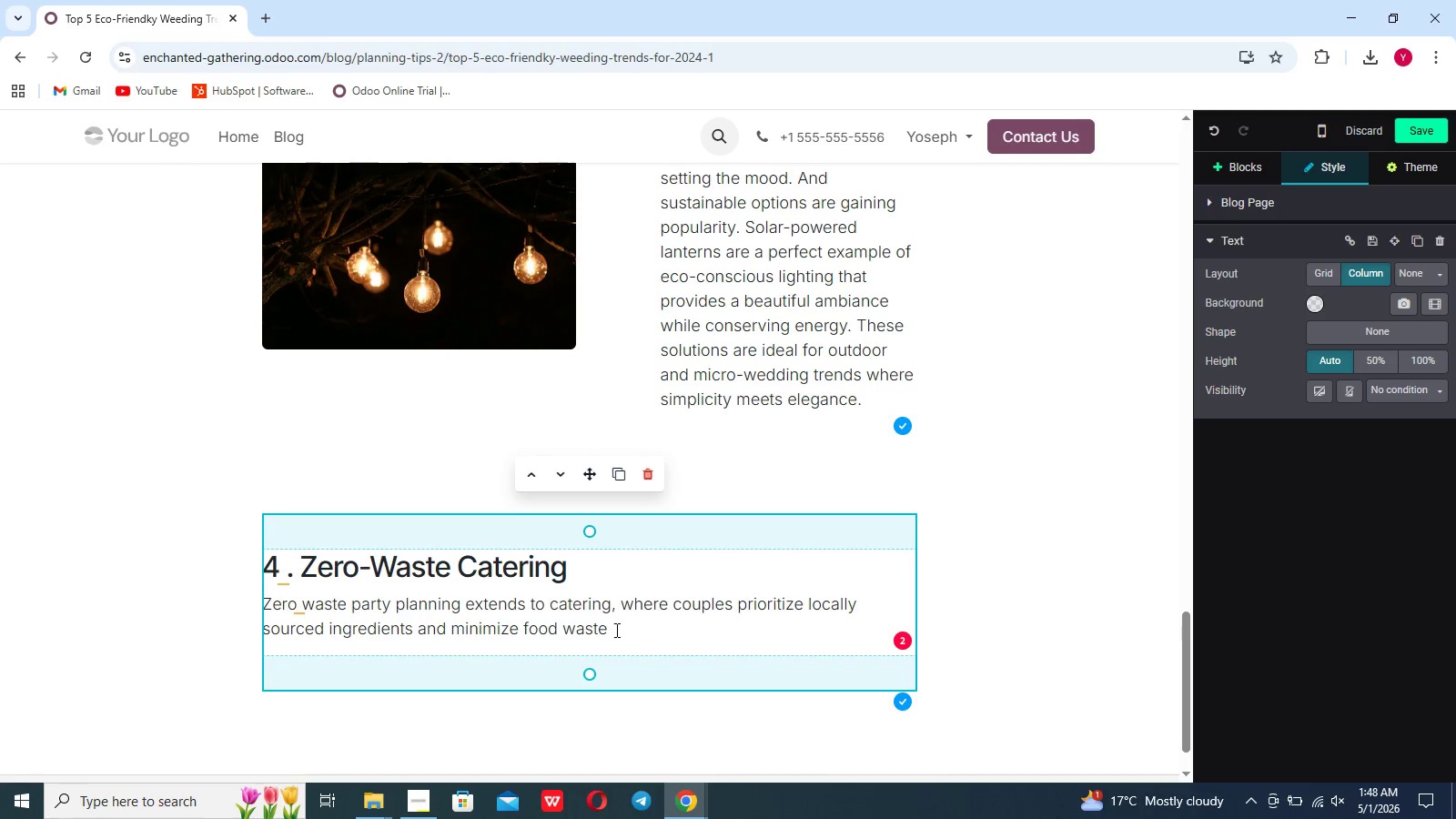 
left_click([615, 630])
 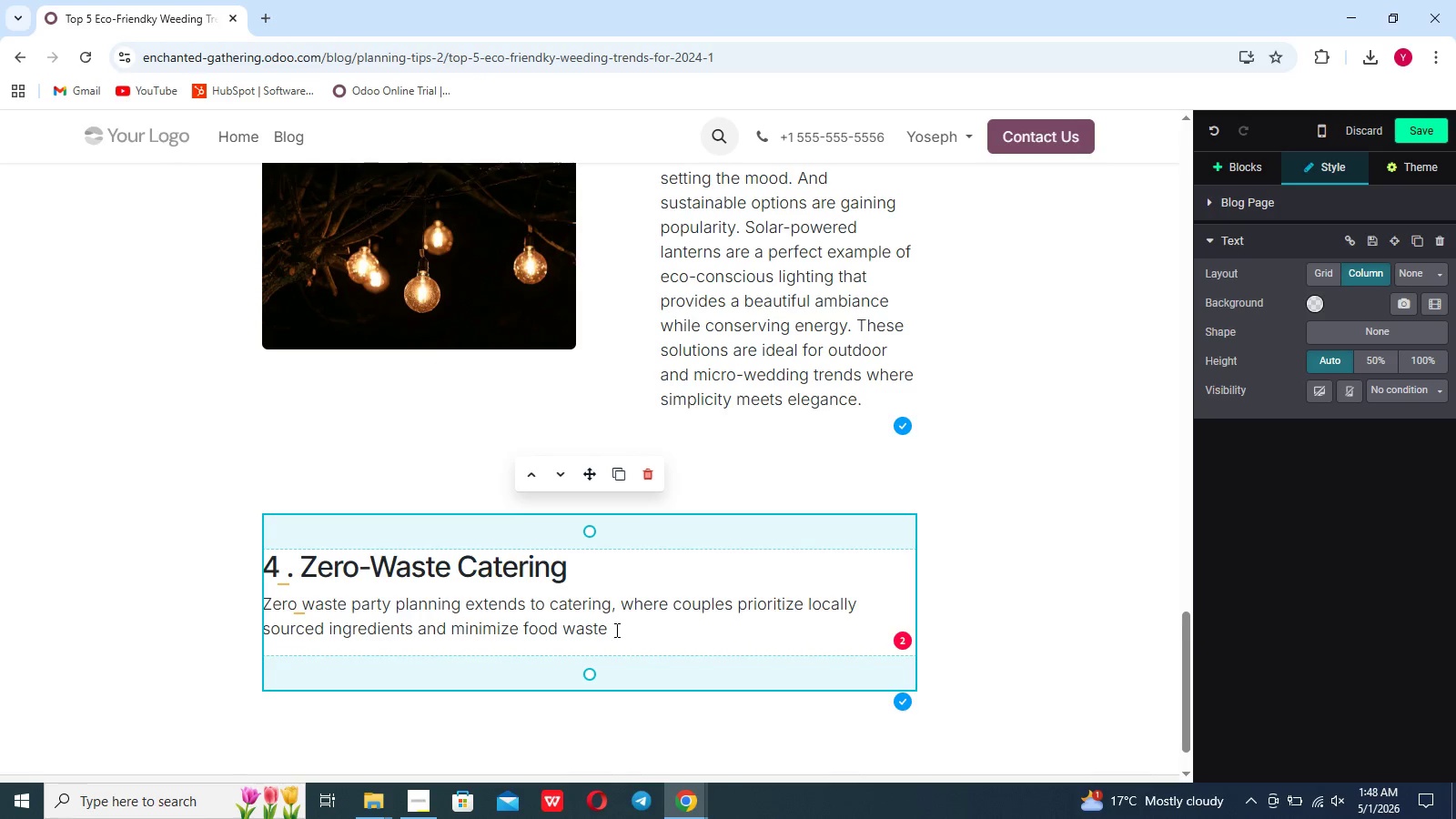 
key(Period)
 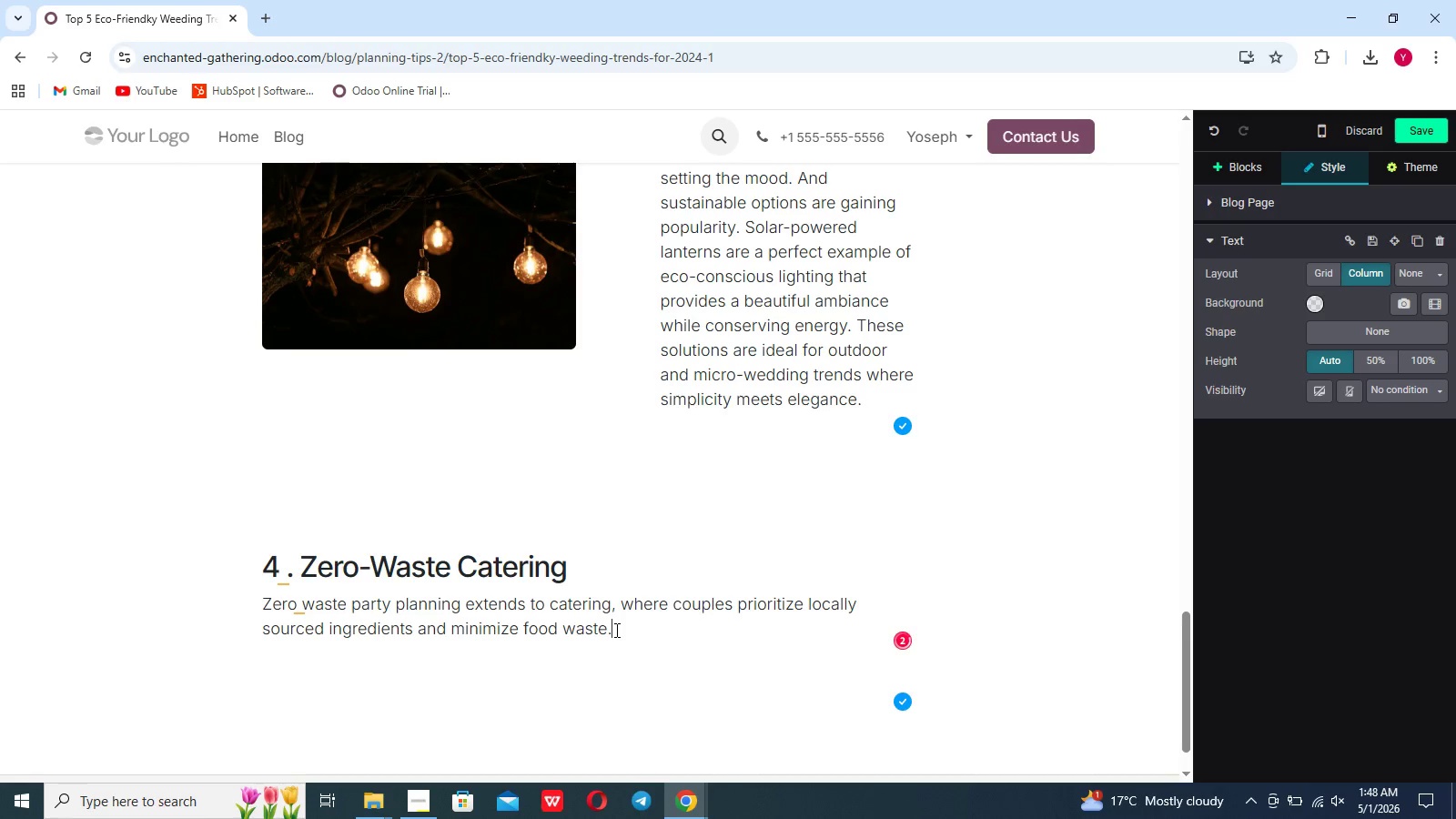 
key(Enter)
 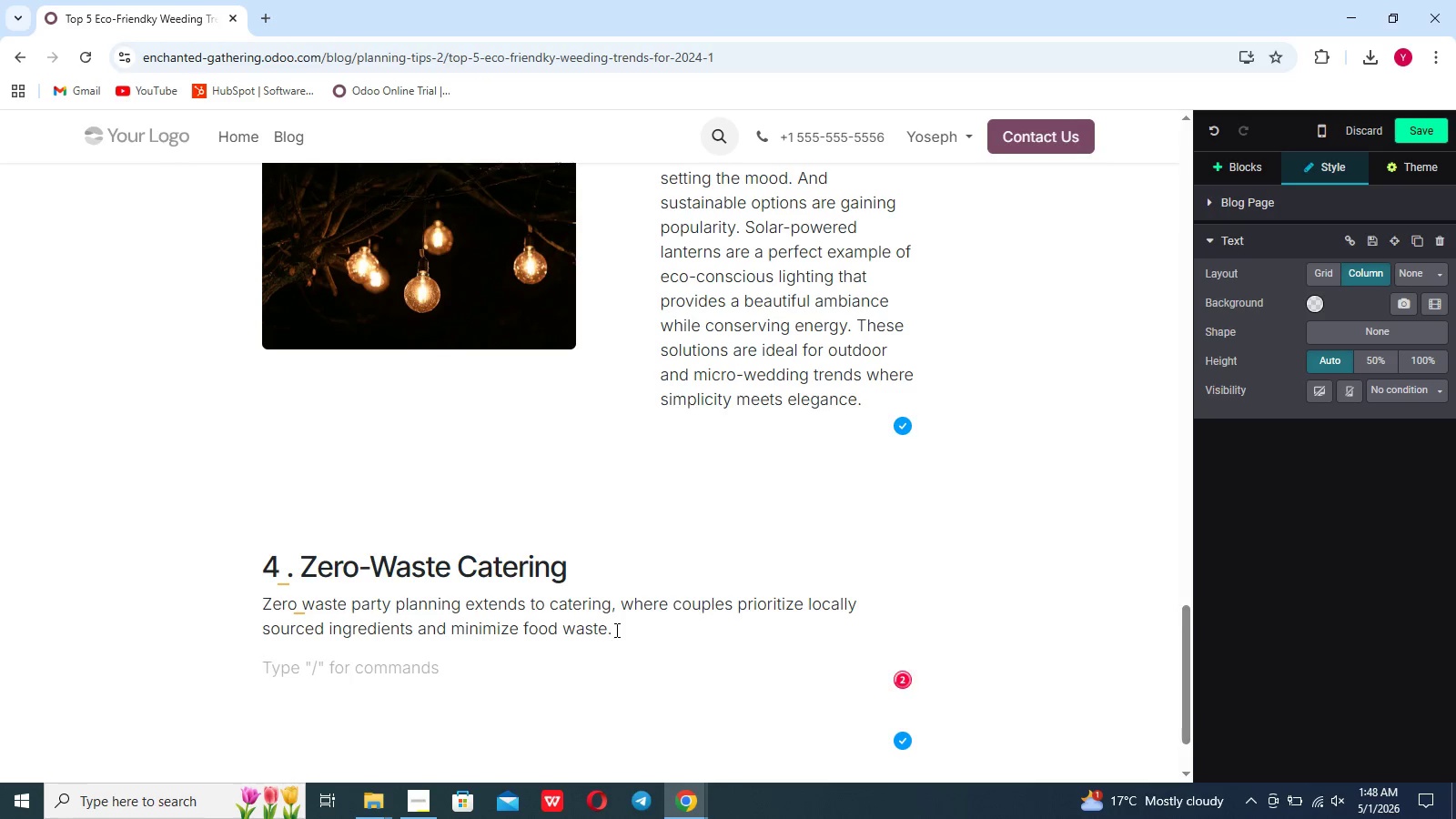 
hold_key(key=Break, duration=0.33)
 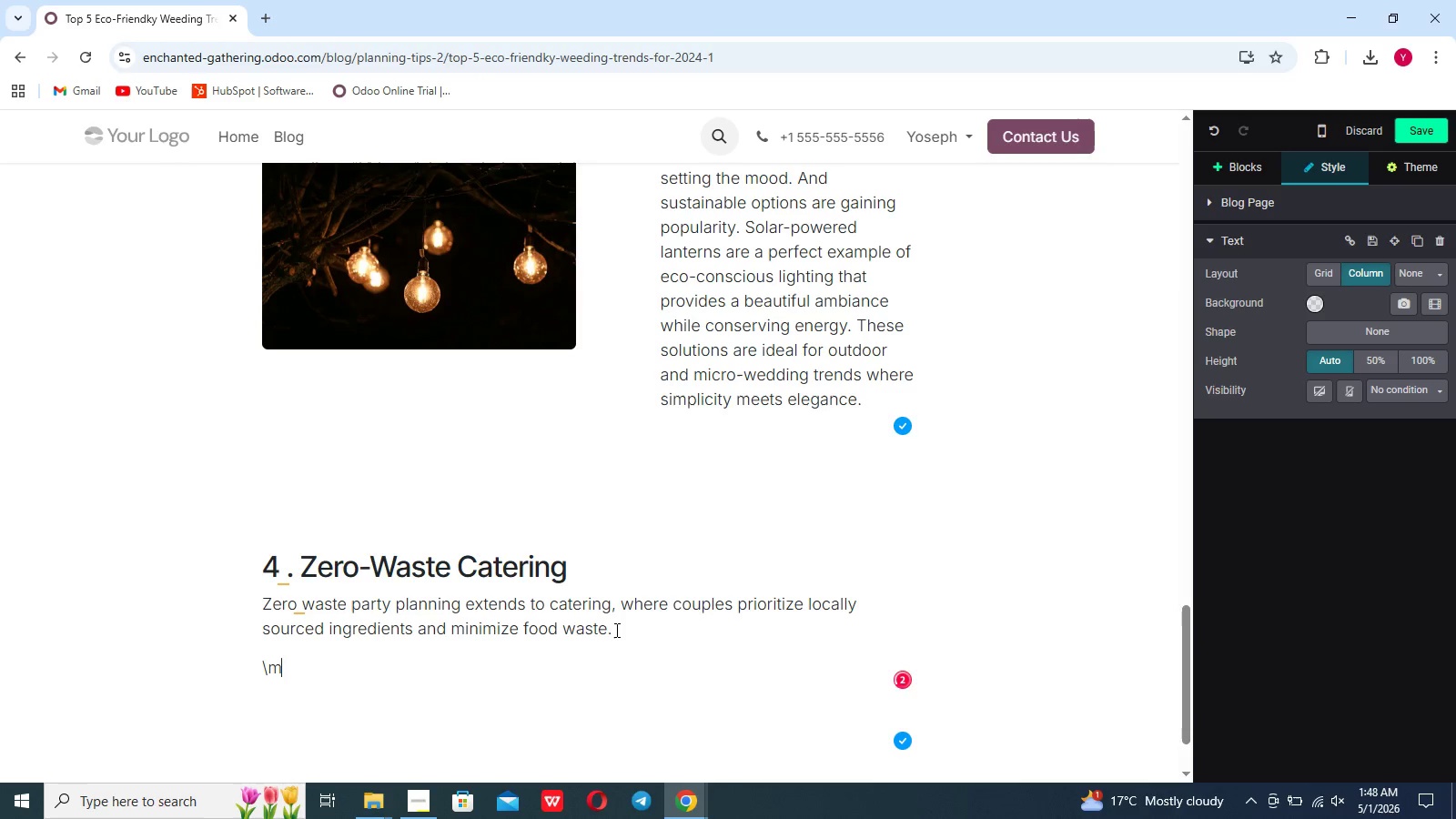 
key(M)
 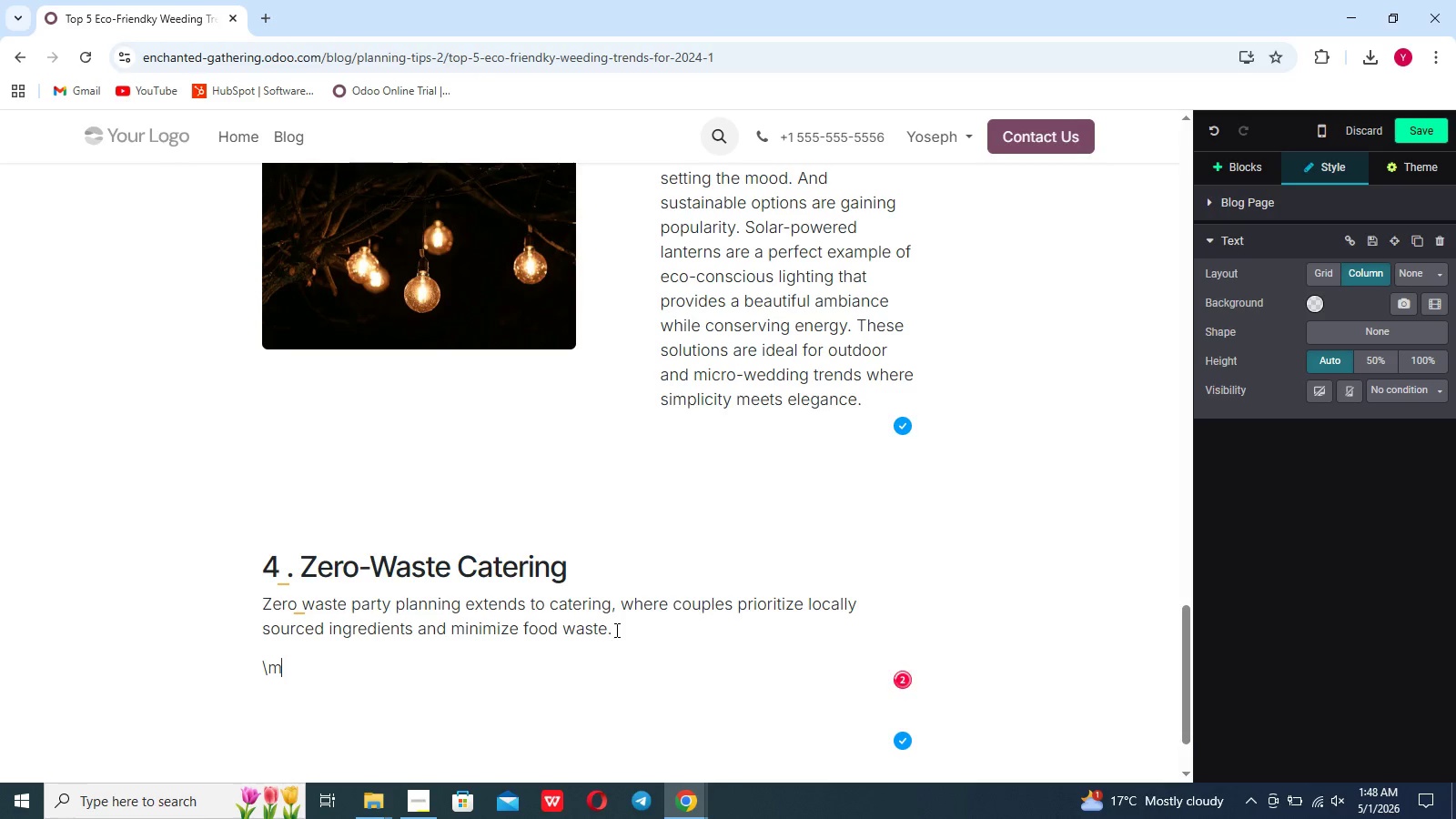 
key(Backspace)
 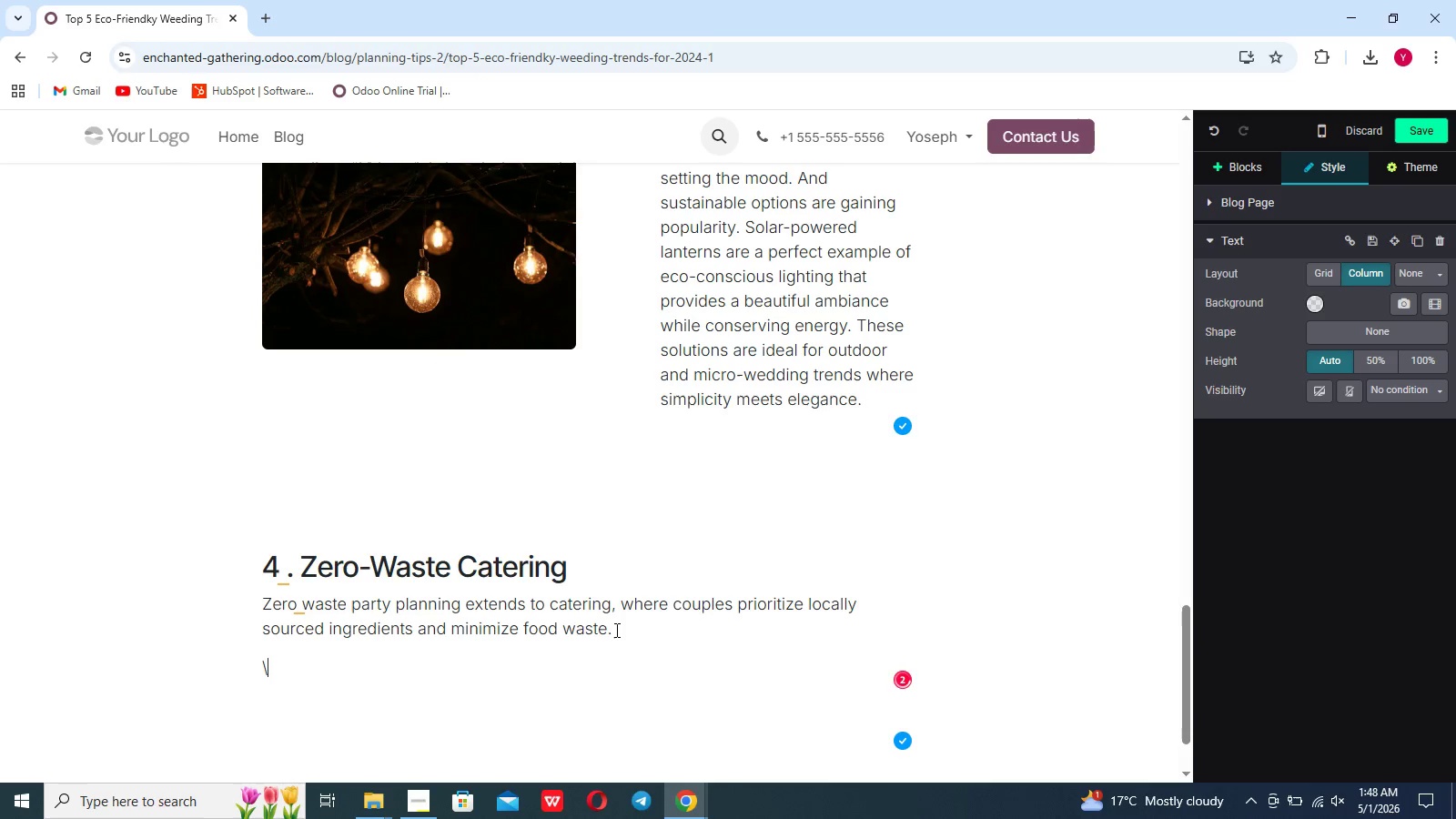 
key(Backspace)
 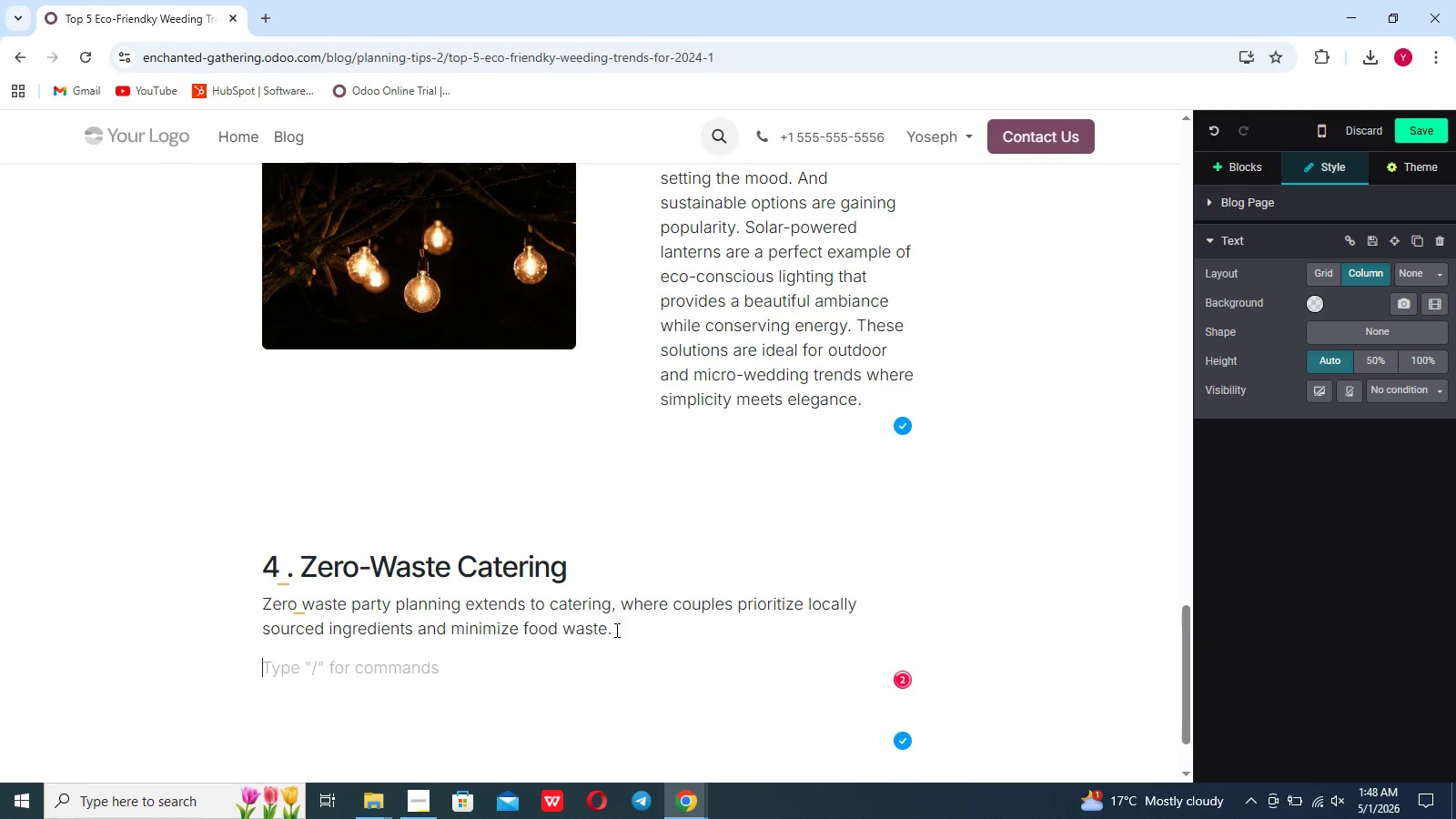 
key(Backspace)
 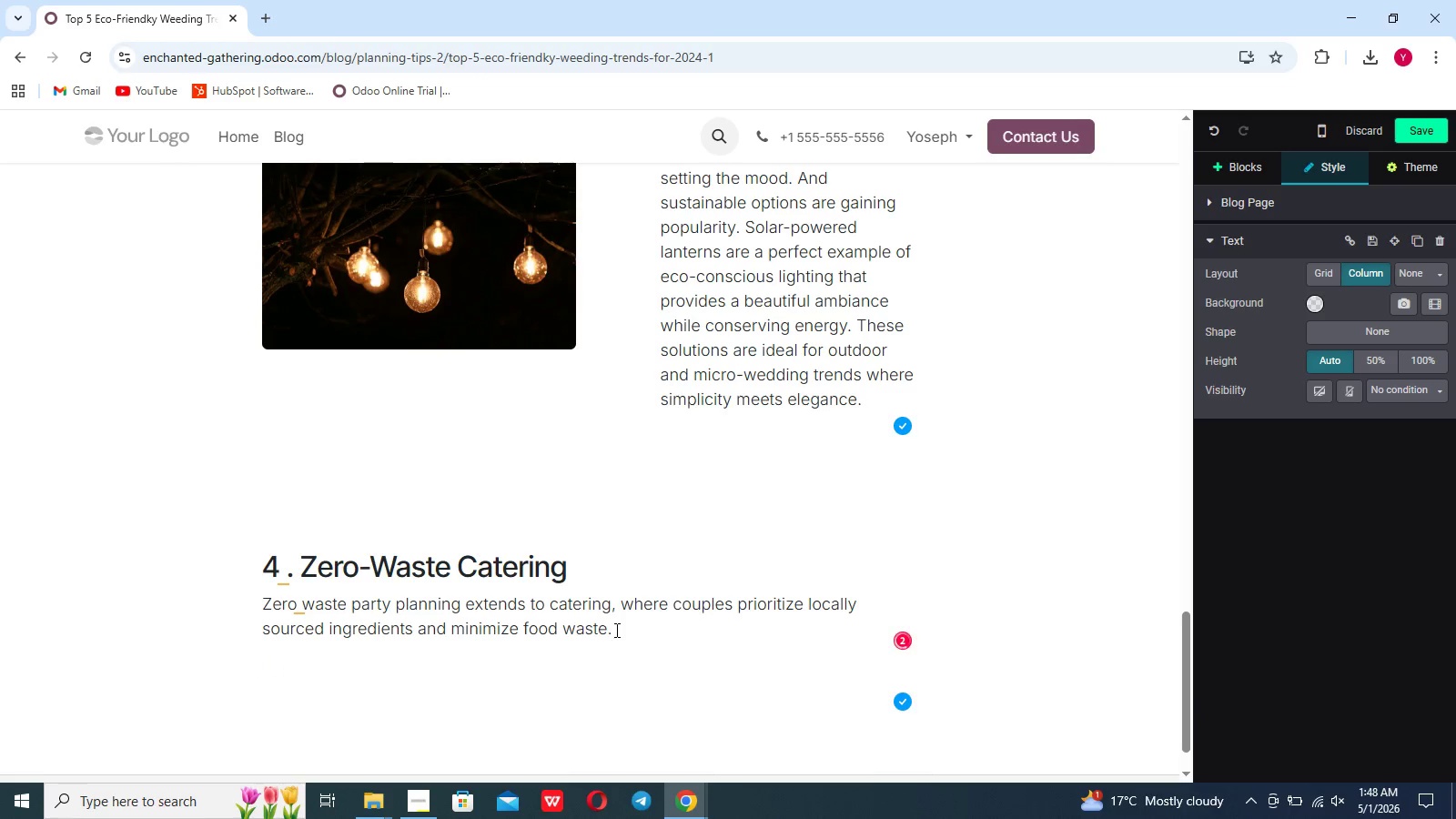 
key(Shift+ShiftLeft)
 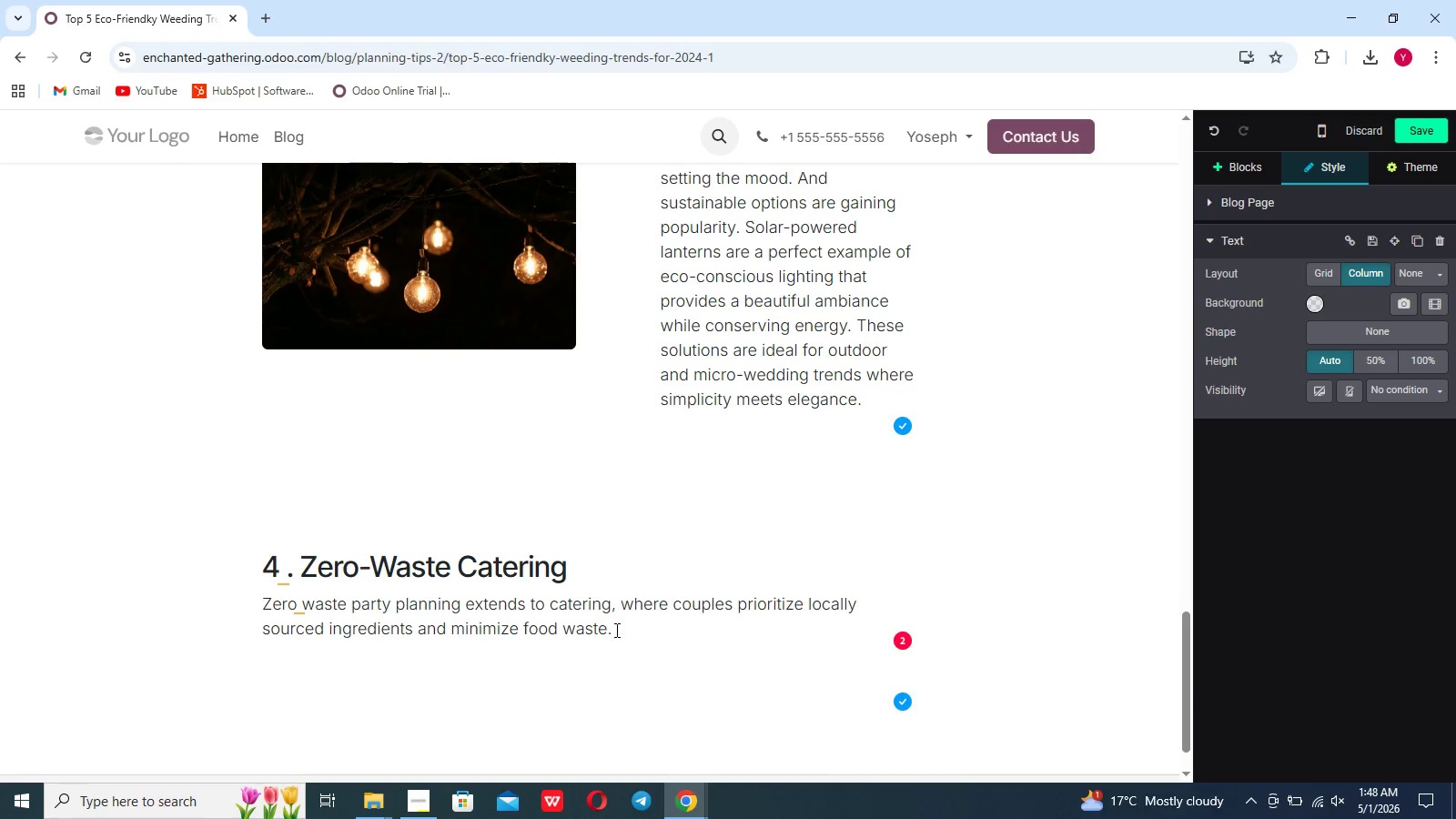 
key(Enter)
 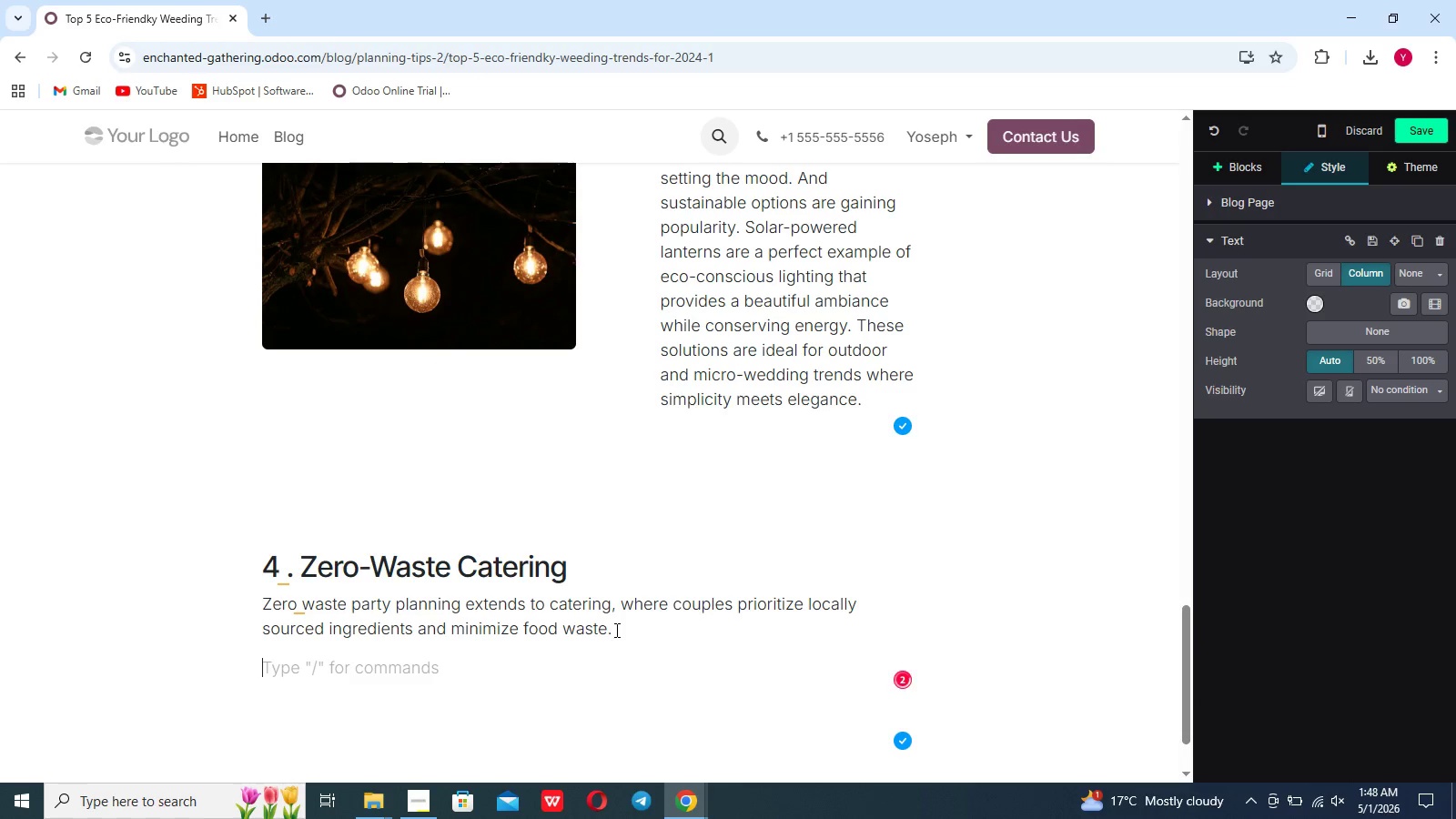 
type(Many ae choosing categories)
key(Backspace)
key(Backspace)
key(Backspace)
key(Backspace)
key(Backspace)
key(Backspace)
type(rs whi)
key(Backspace)
type(o use compositi)
 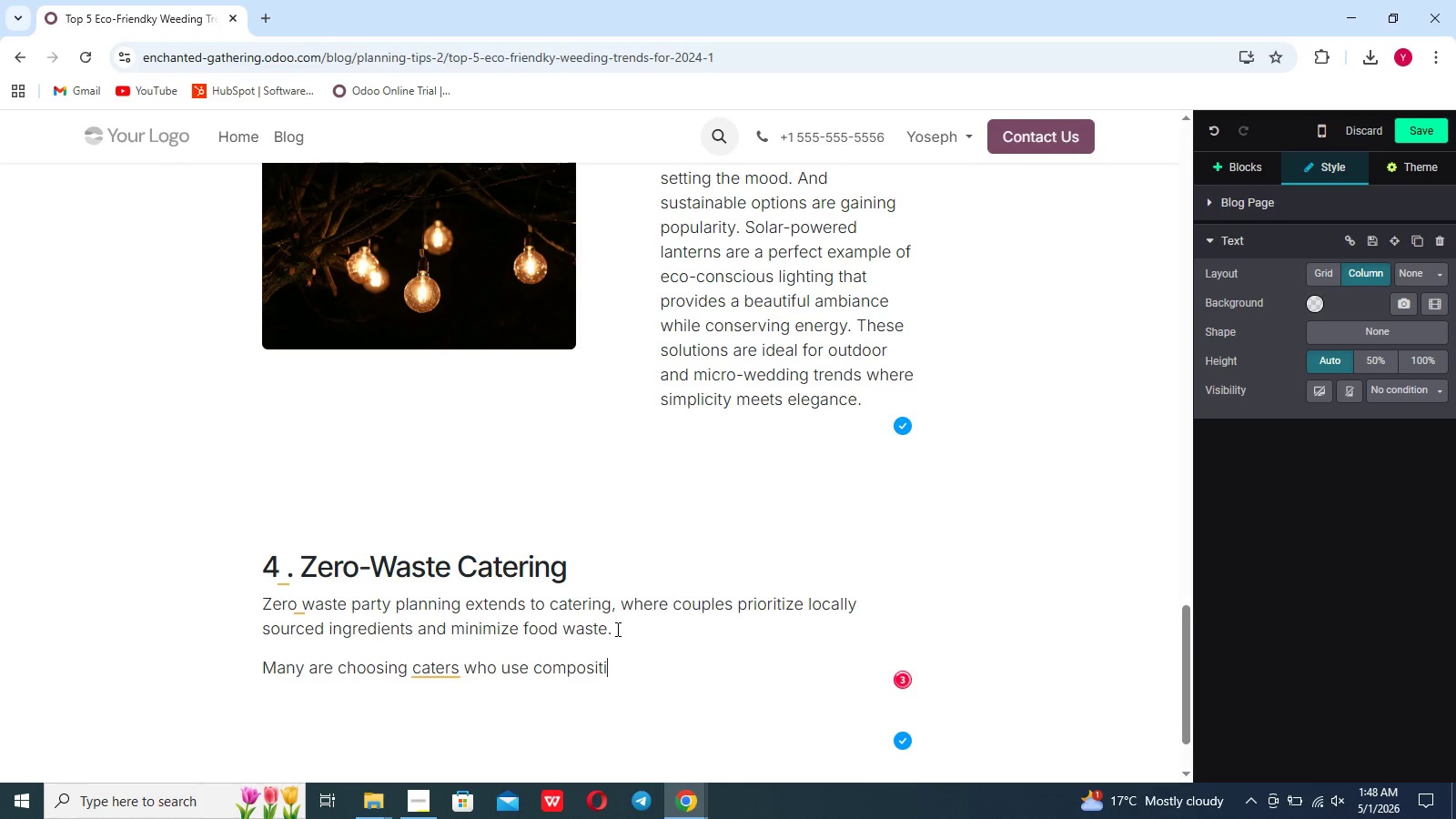 
wait(10.88)
 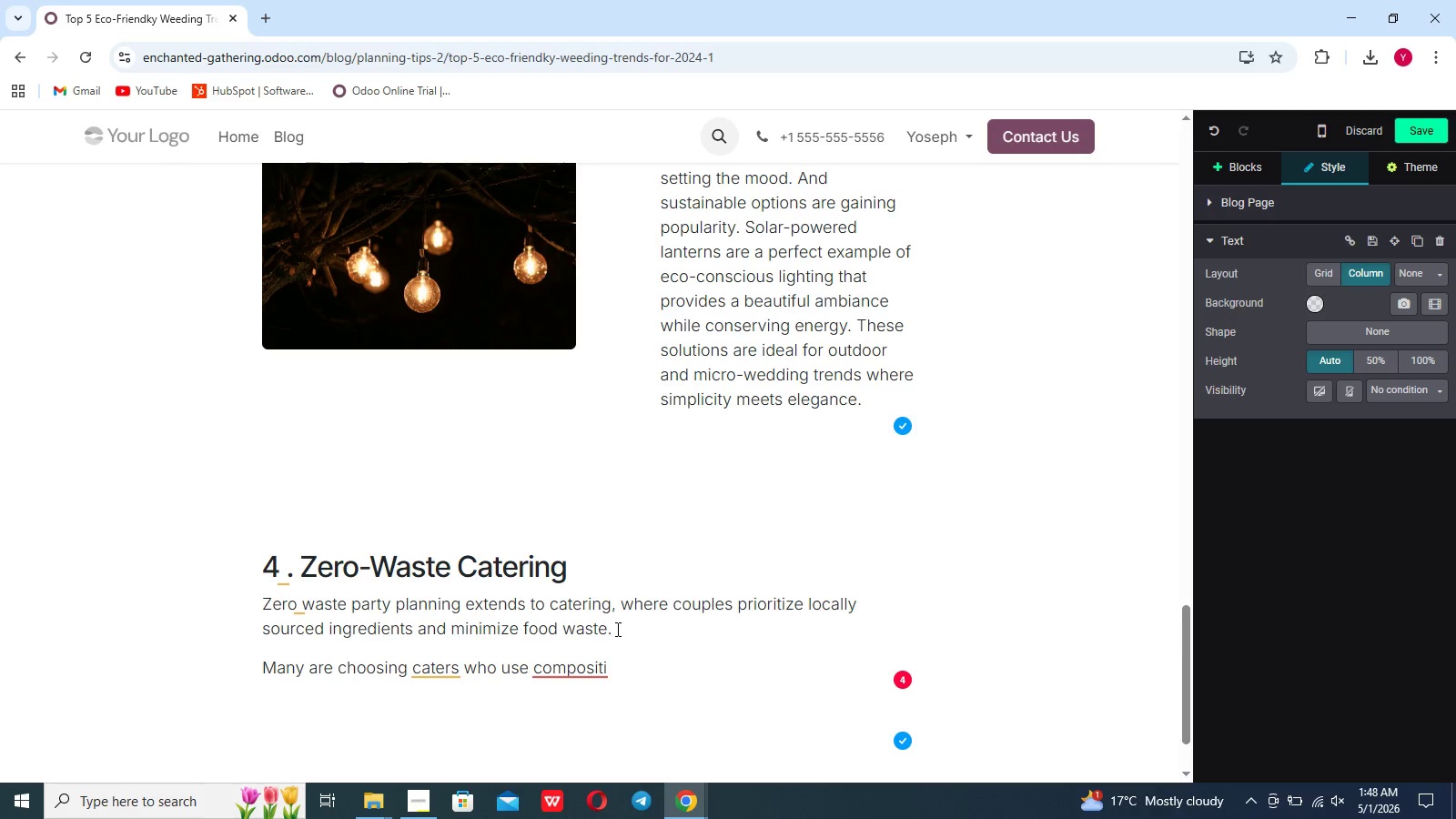 
key(Backspace)
key(Backspace)
key(Backspace)
type(table materials and donate leftow)
key(Backspace)
type(ver food, ensuring)
 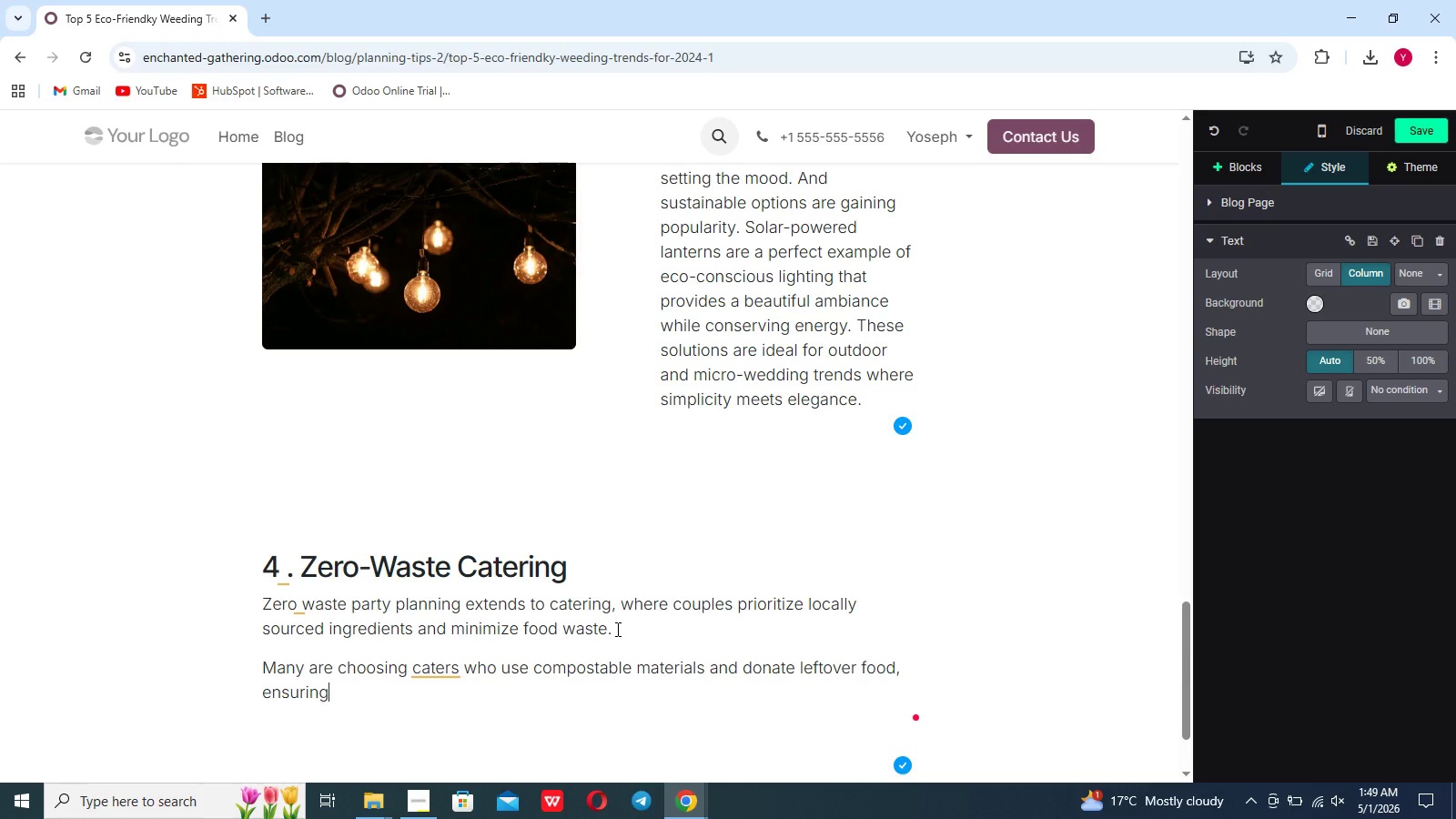 
type( their celebration)
 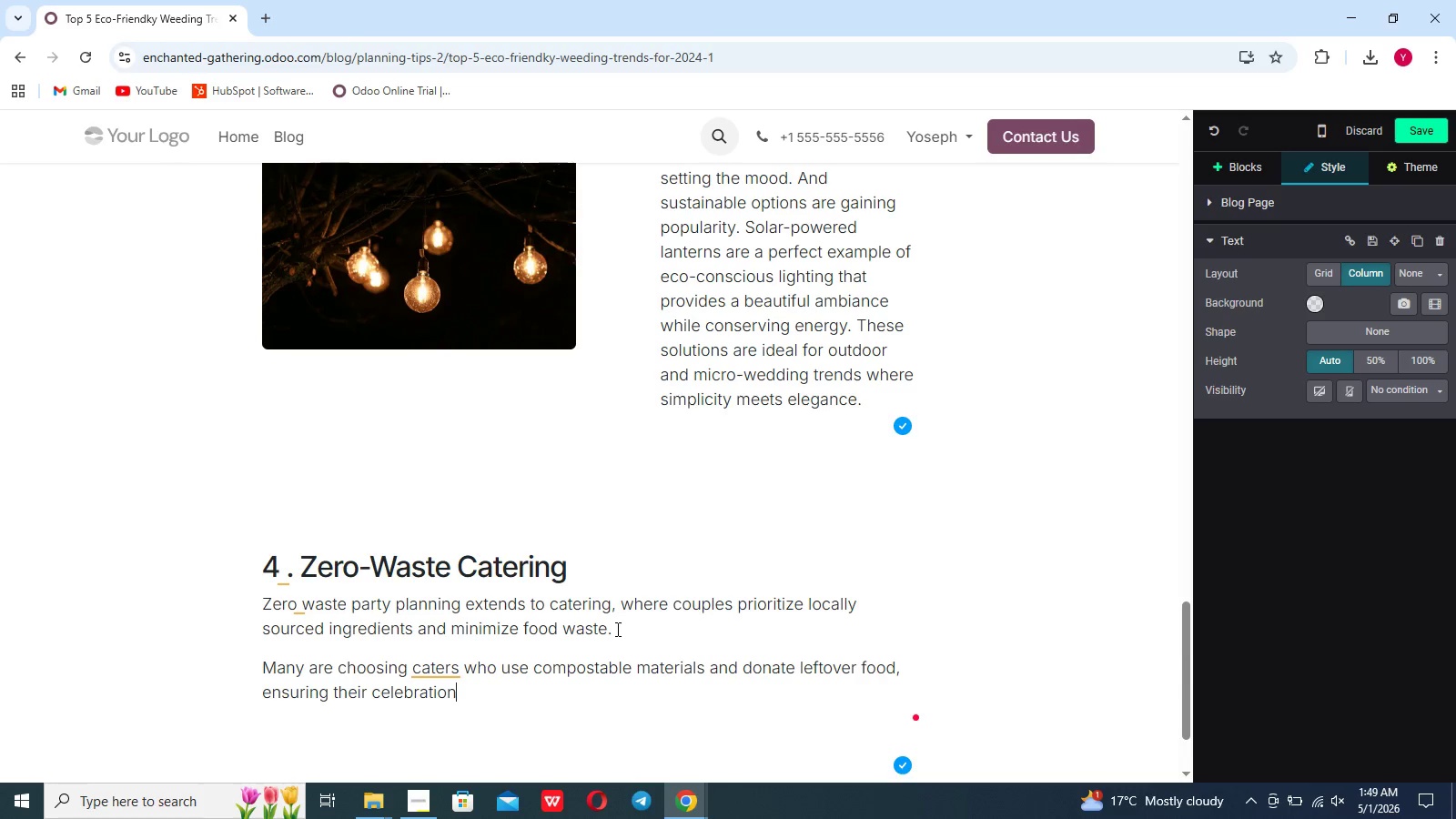 
type( align wiht)
key(Backspace)
key(Backspace)
type(th sustainable values.)
 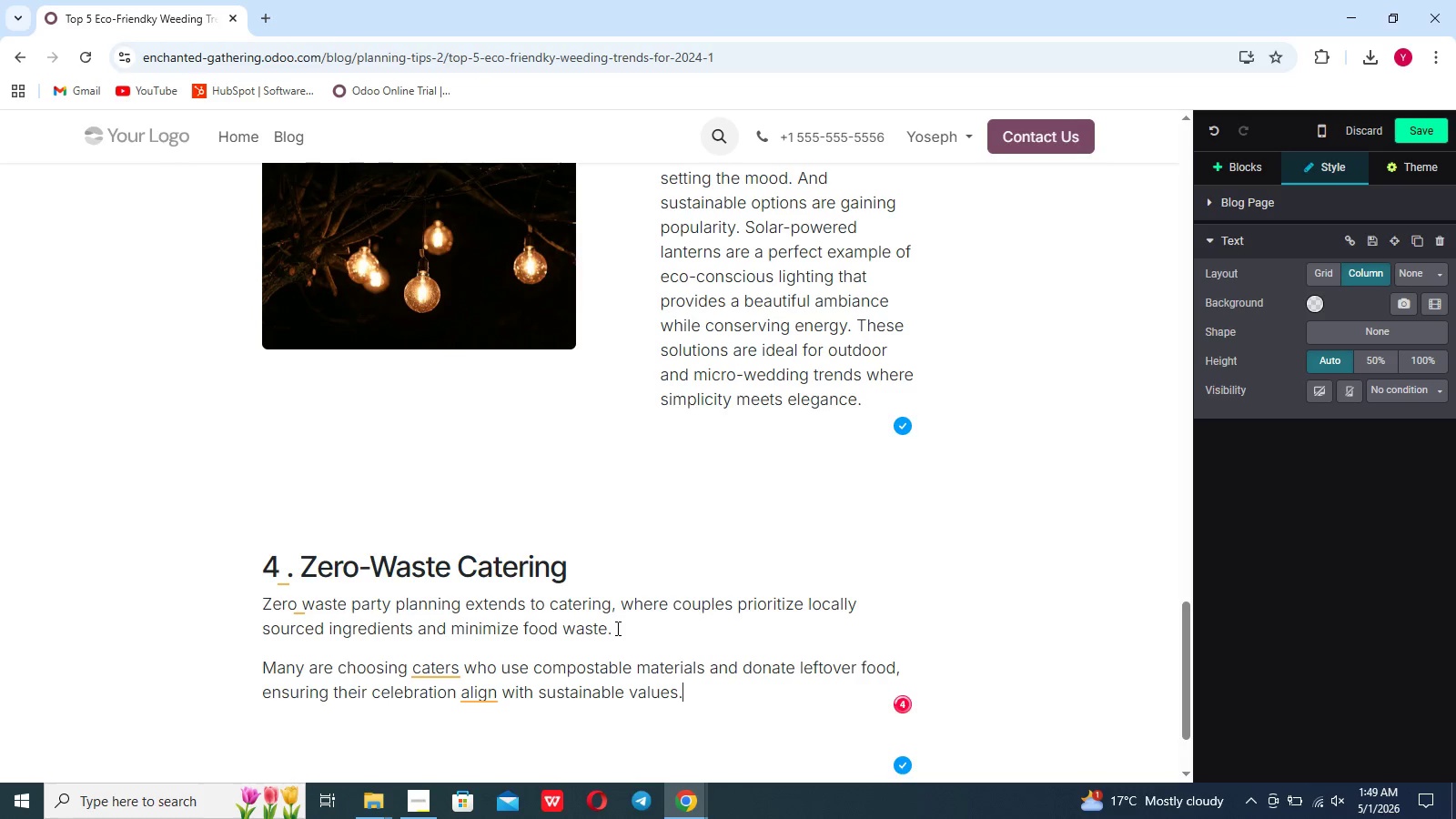 
scroll: coordinate [616, 628], scroll_direction: down, amount: 5.0
 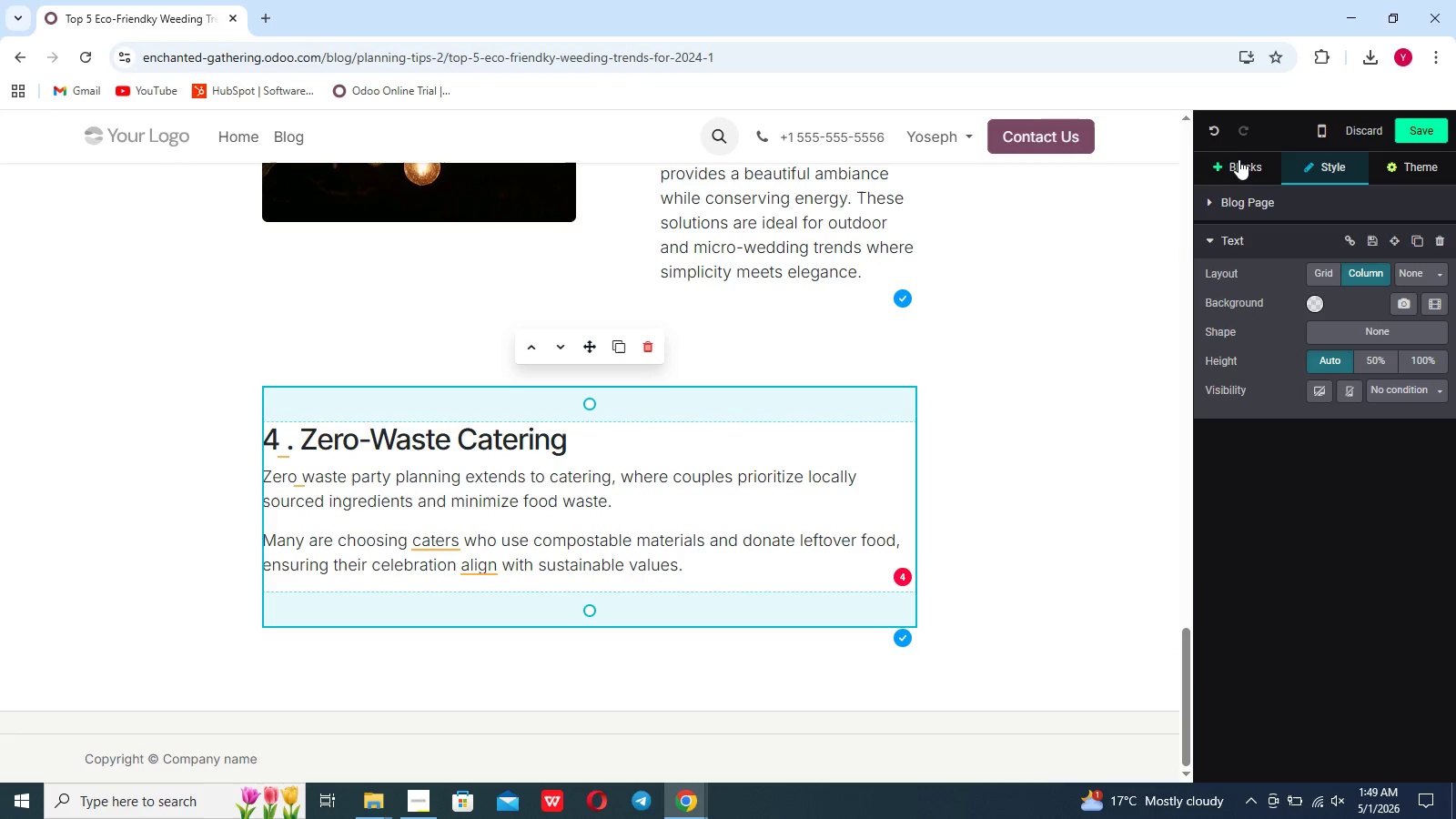 
left_click([1237, 168])
 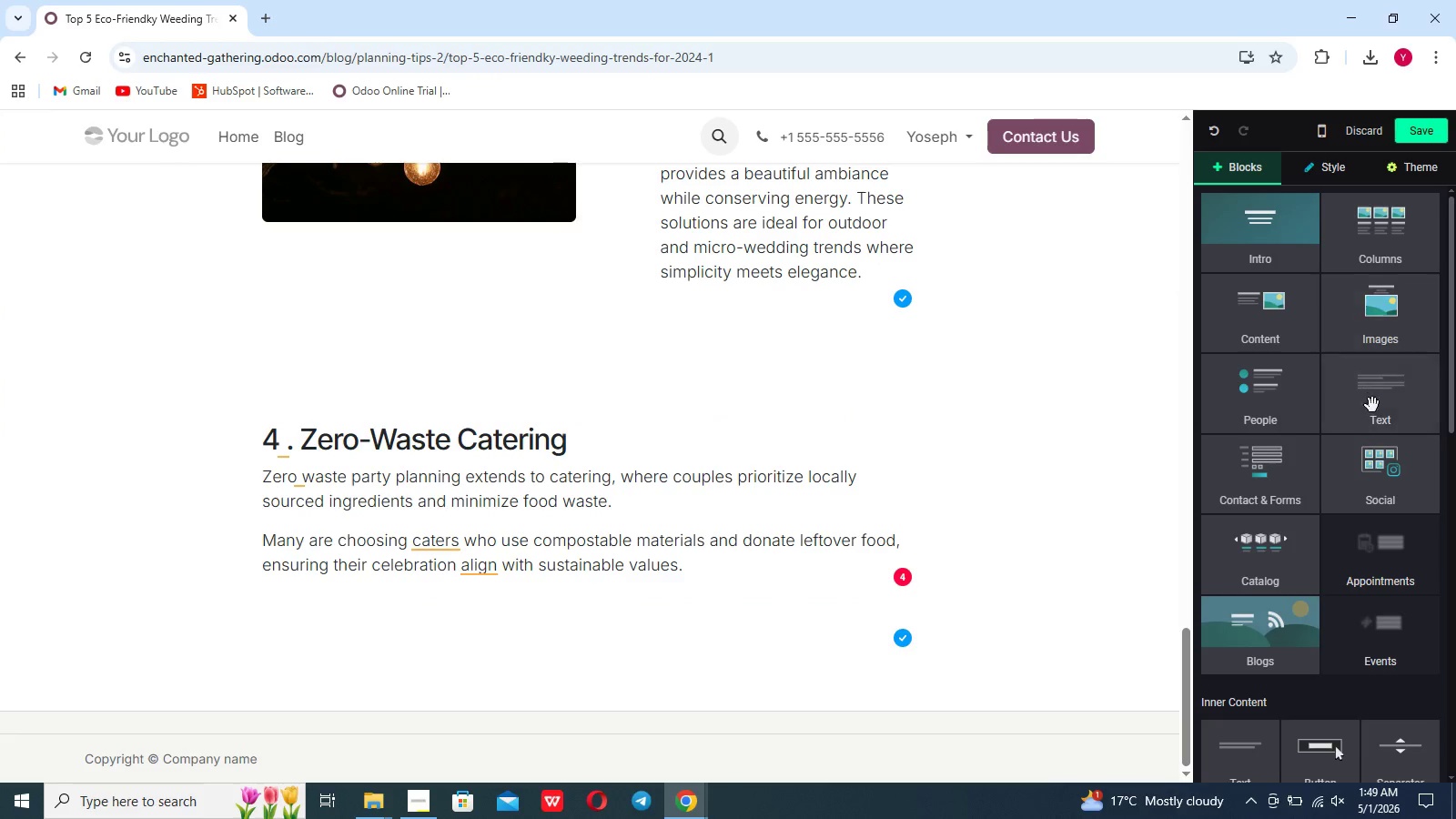 
left_click([1372, 410])
 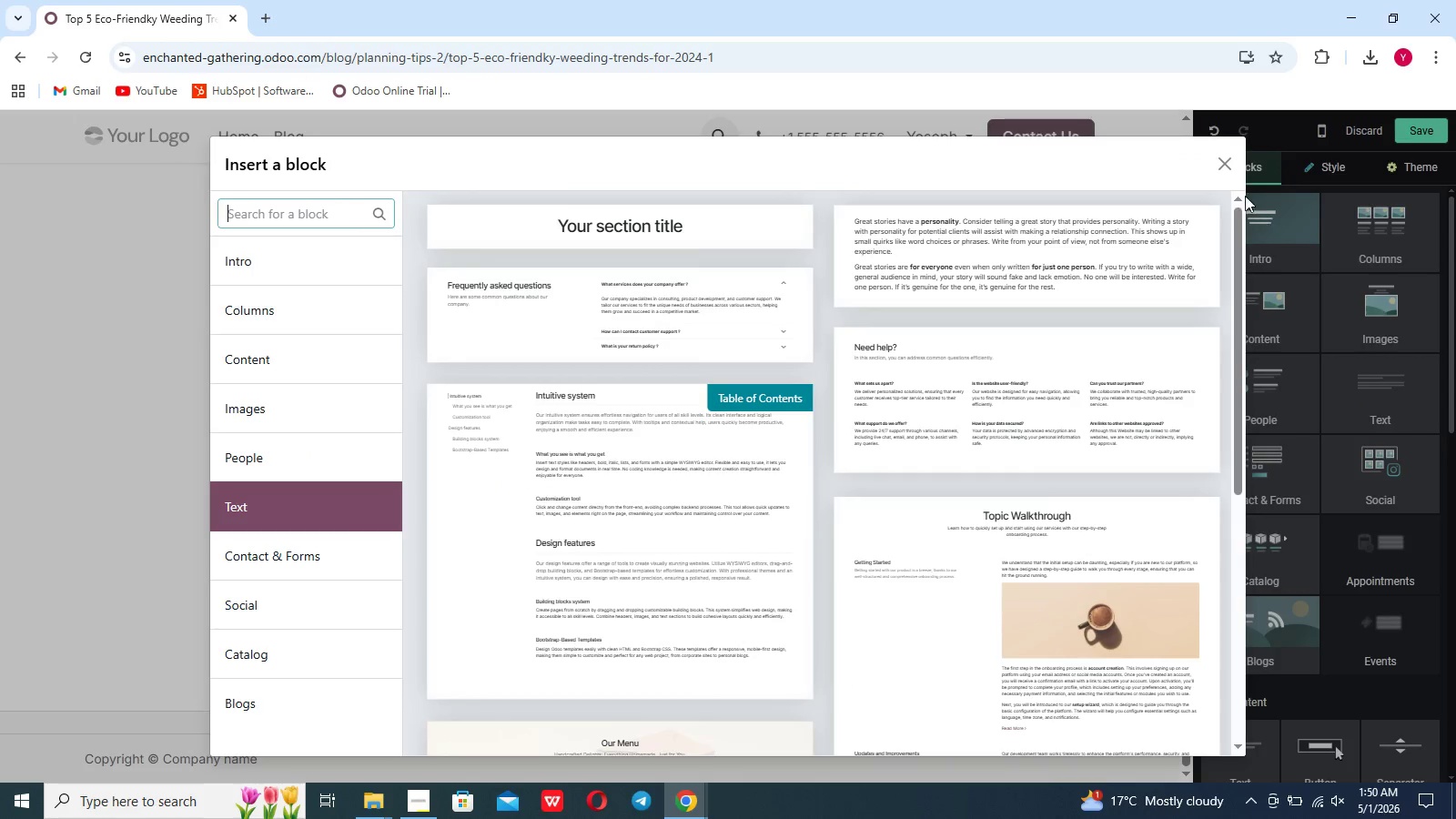 
left_click([1231, 176])
 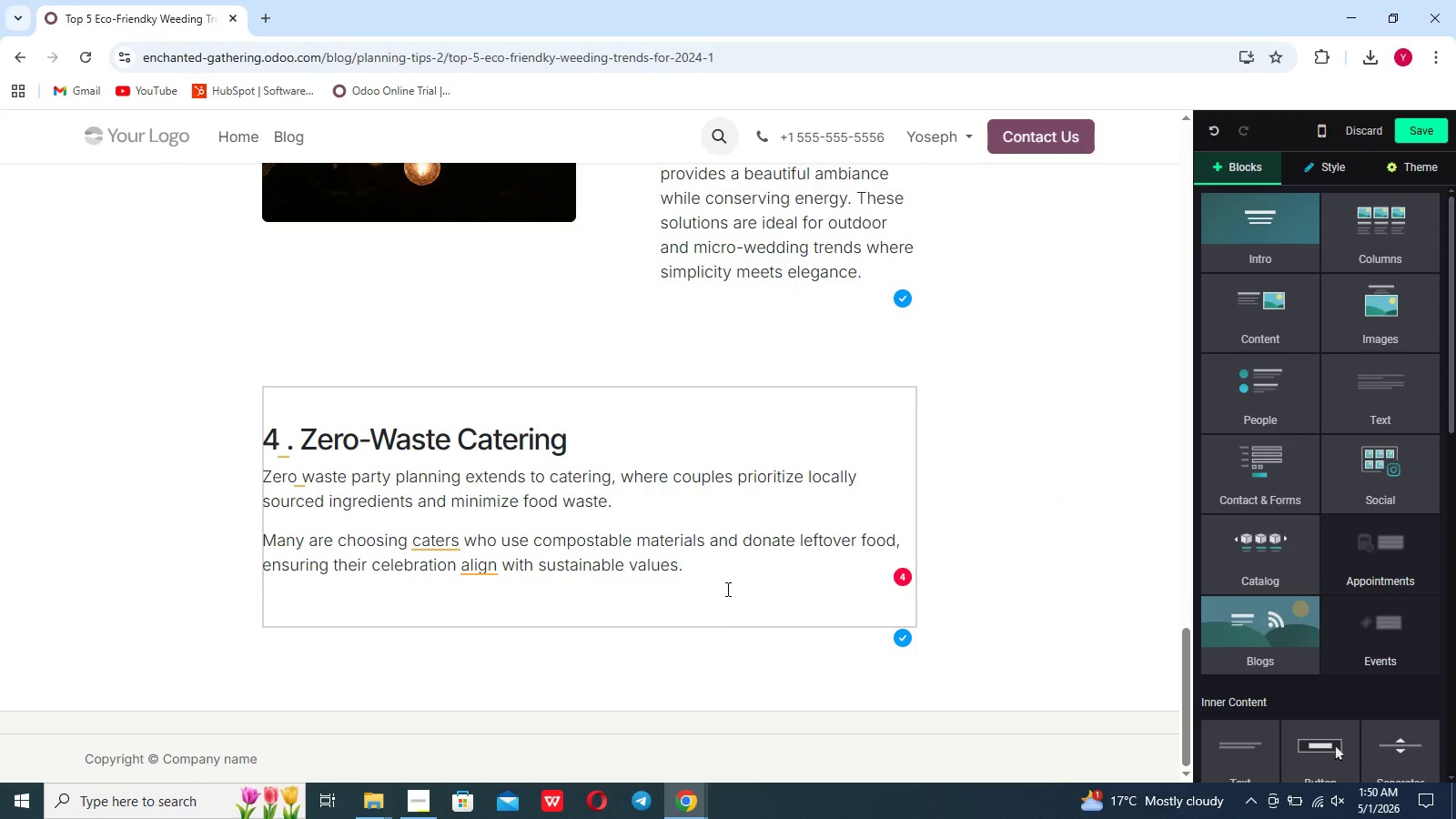 
left_click([723, 579])
 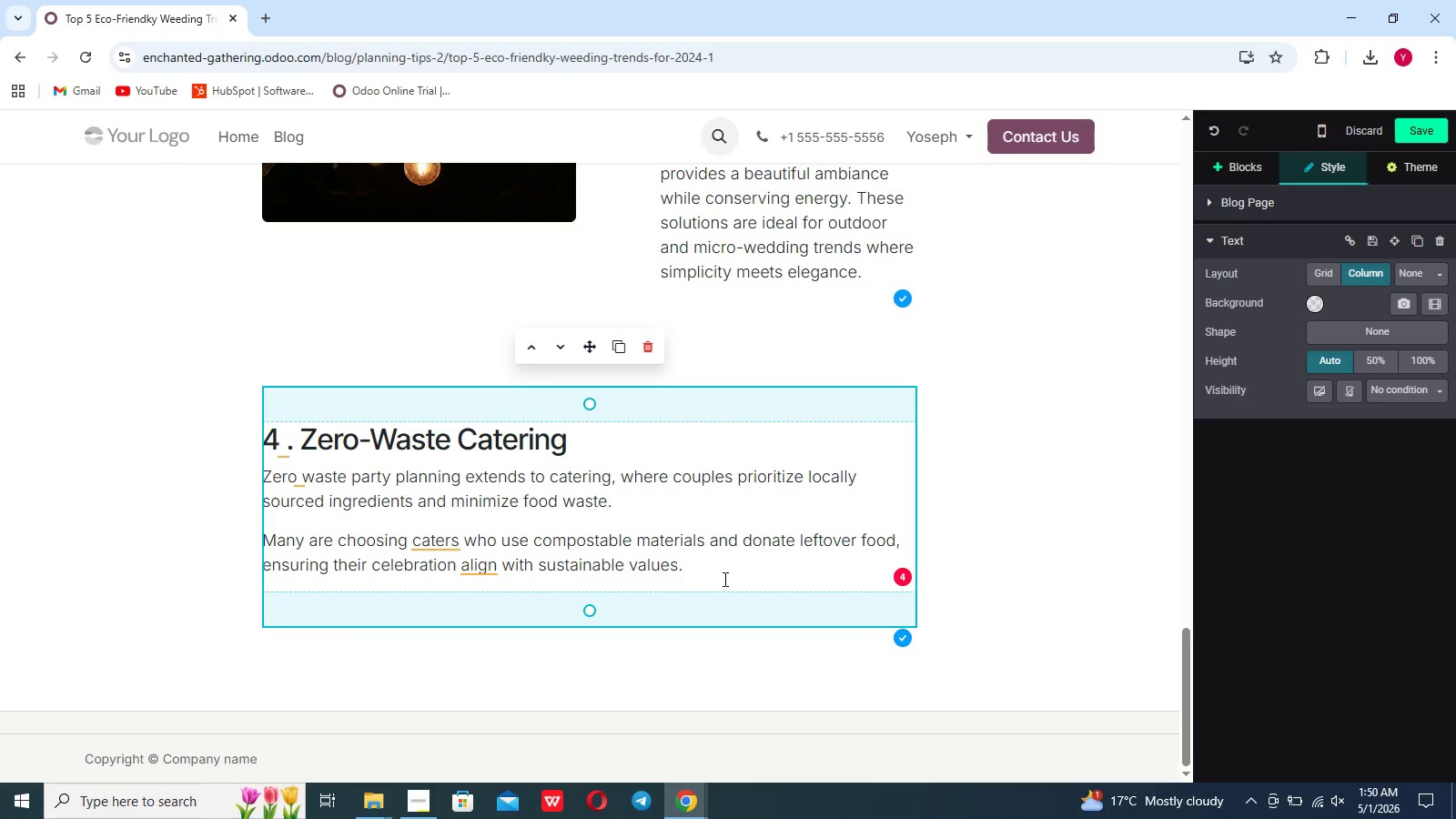 
key(Enter)
 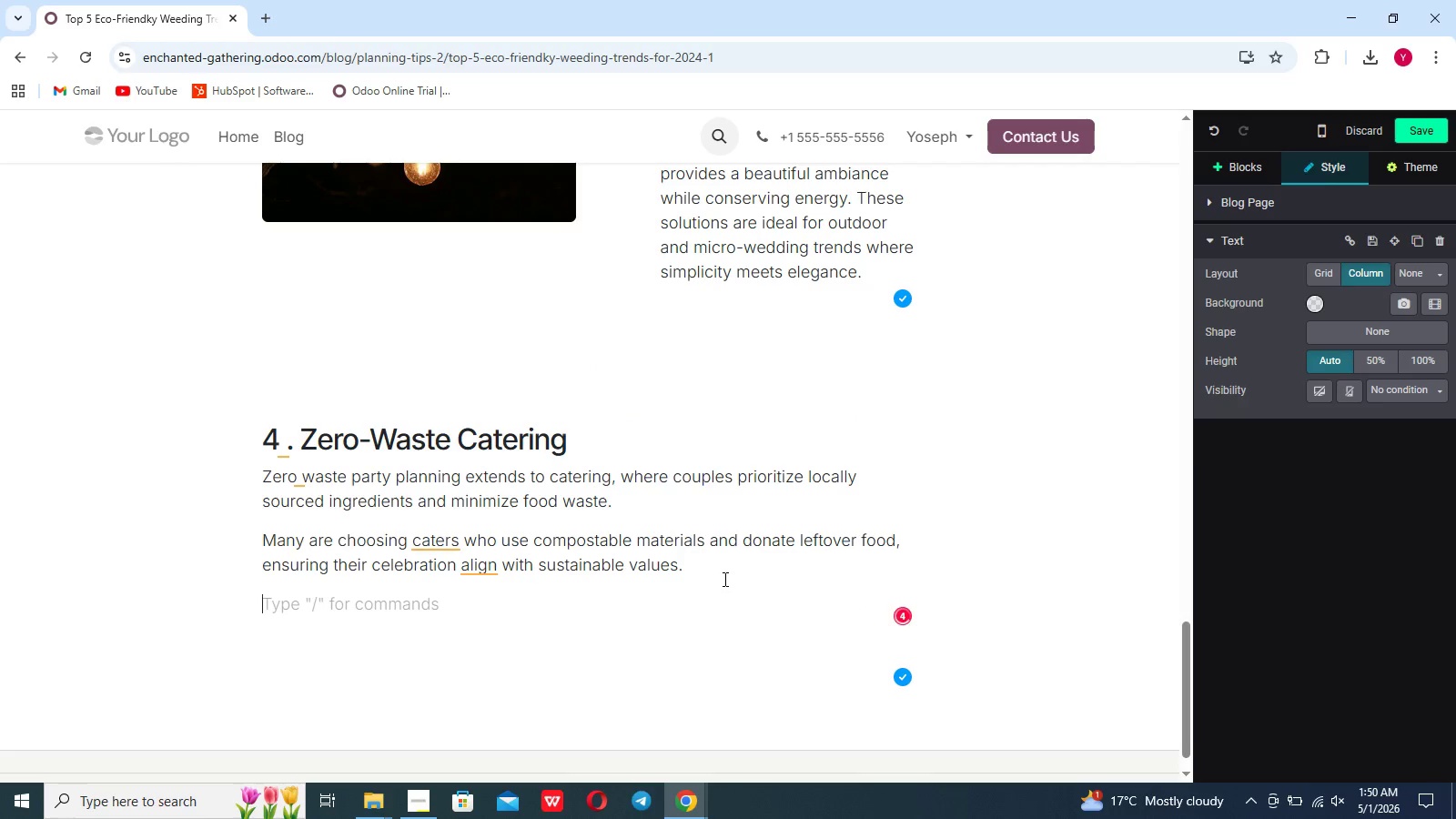 
key(Enter)
 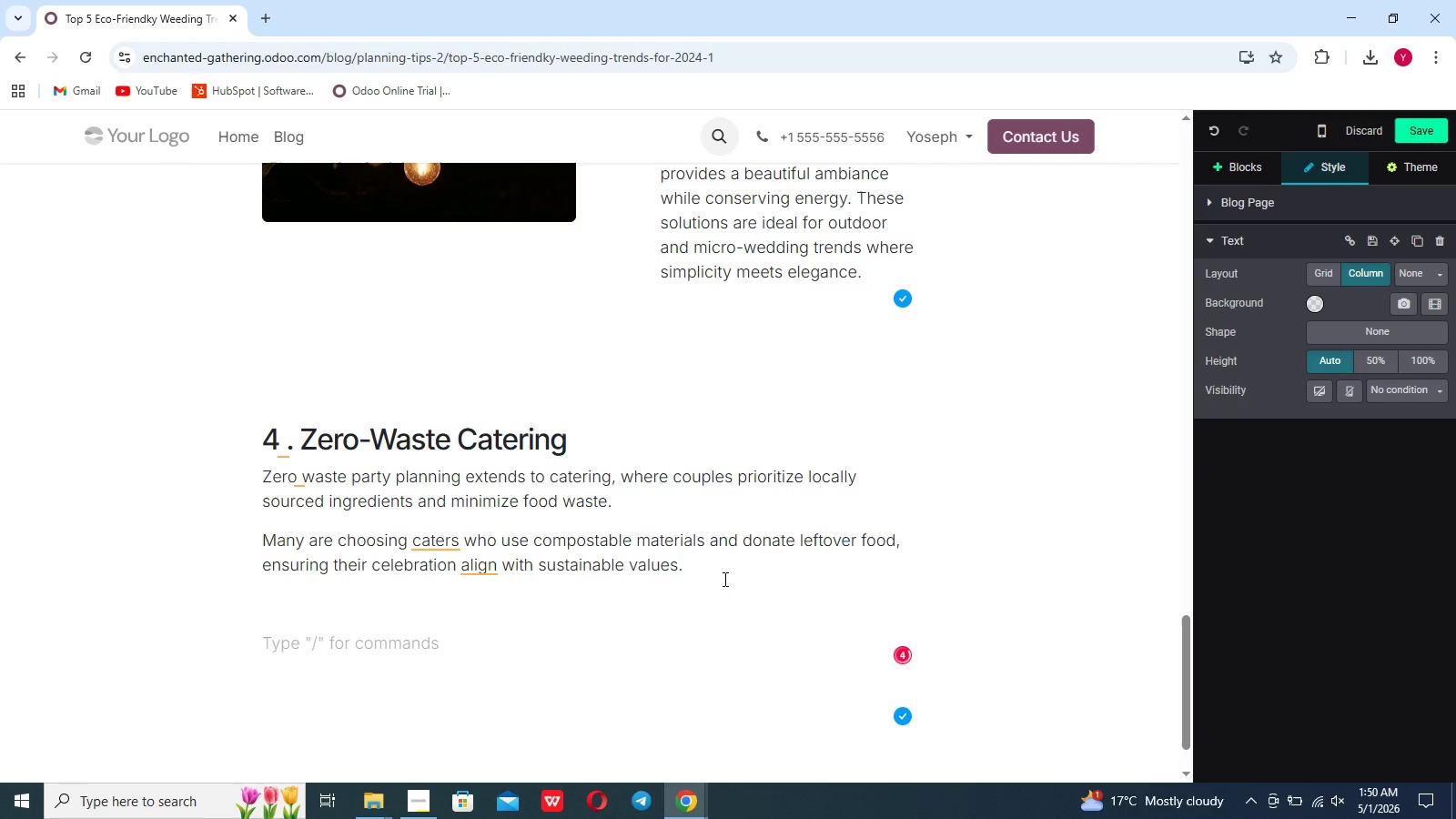 
key(Shift+ShiftLeft)
 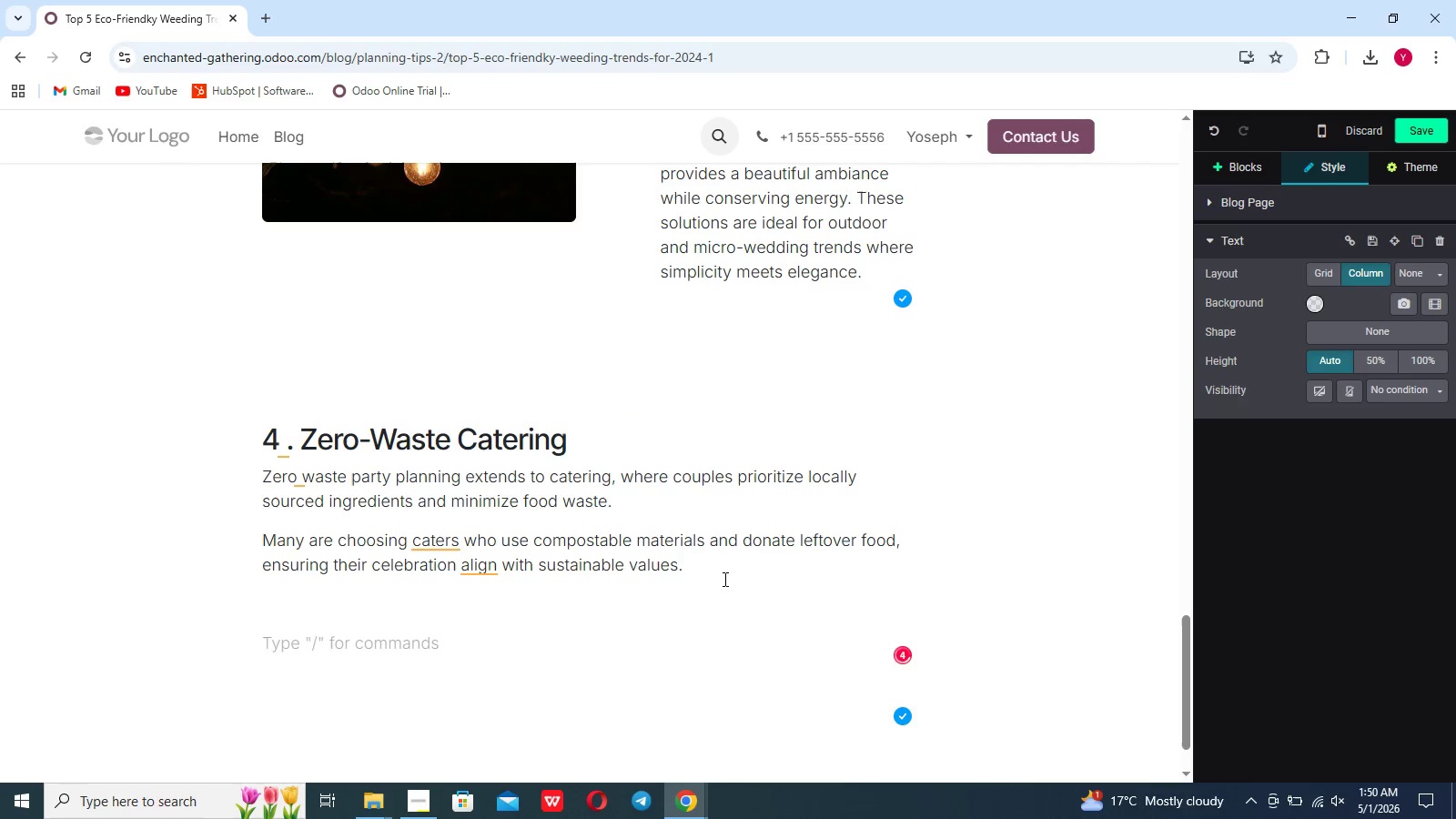 
key(5)
 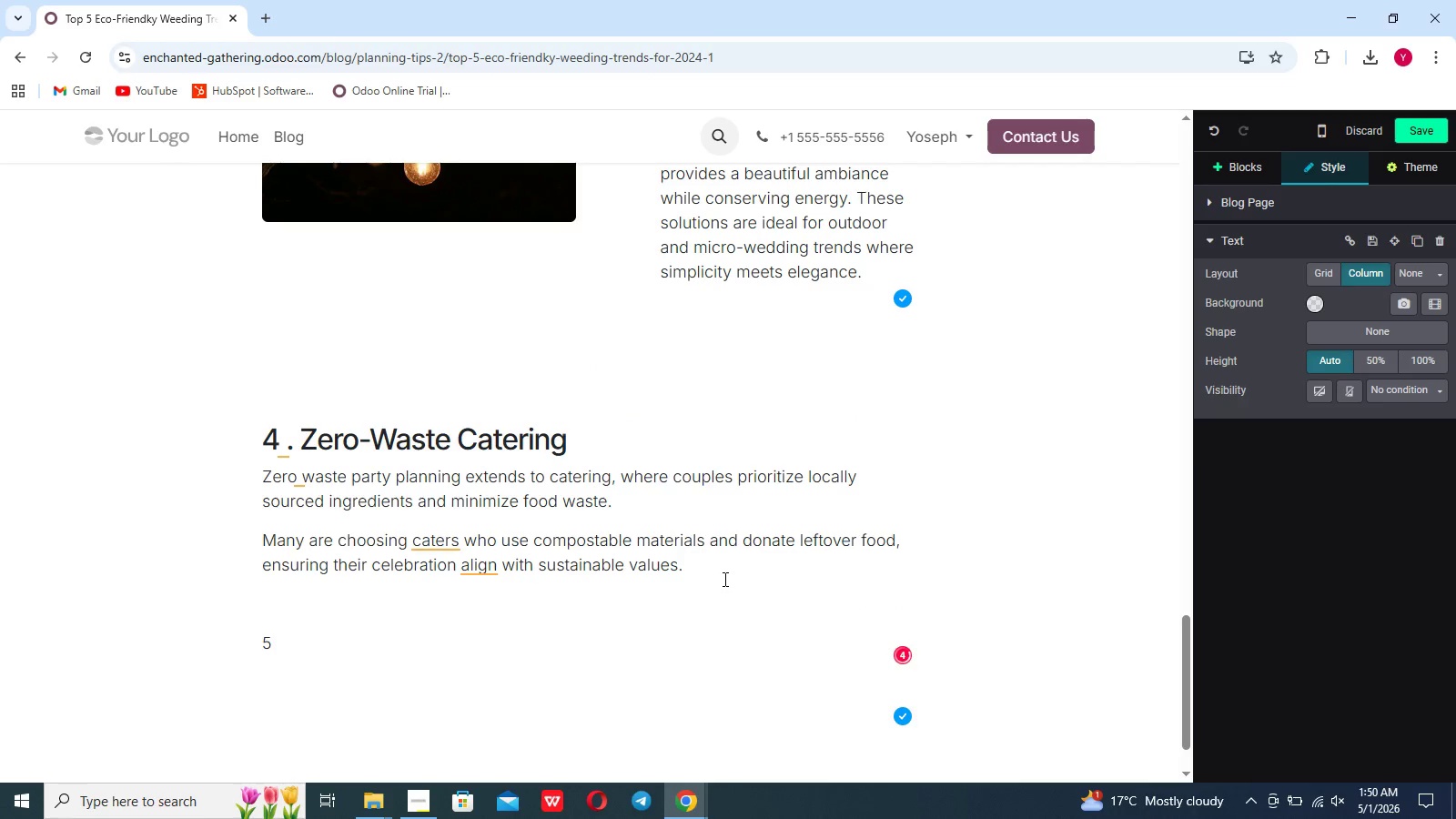 
key(Backspace)
 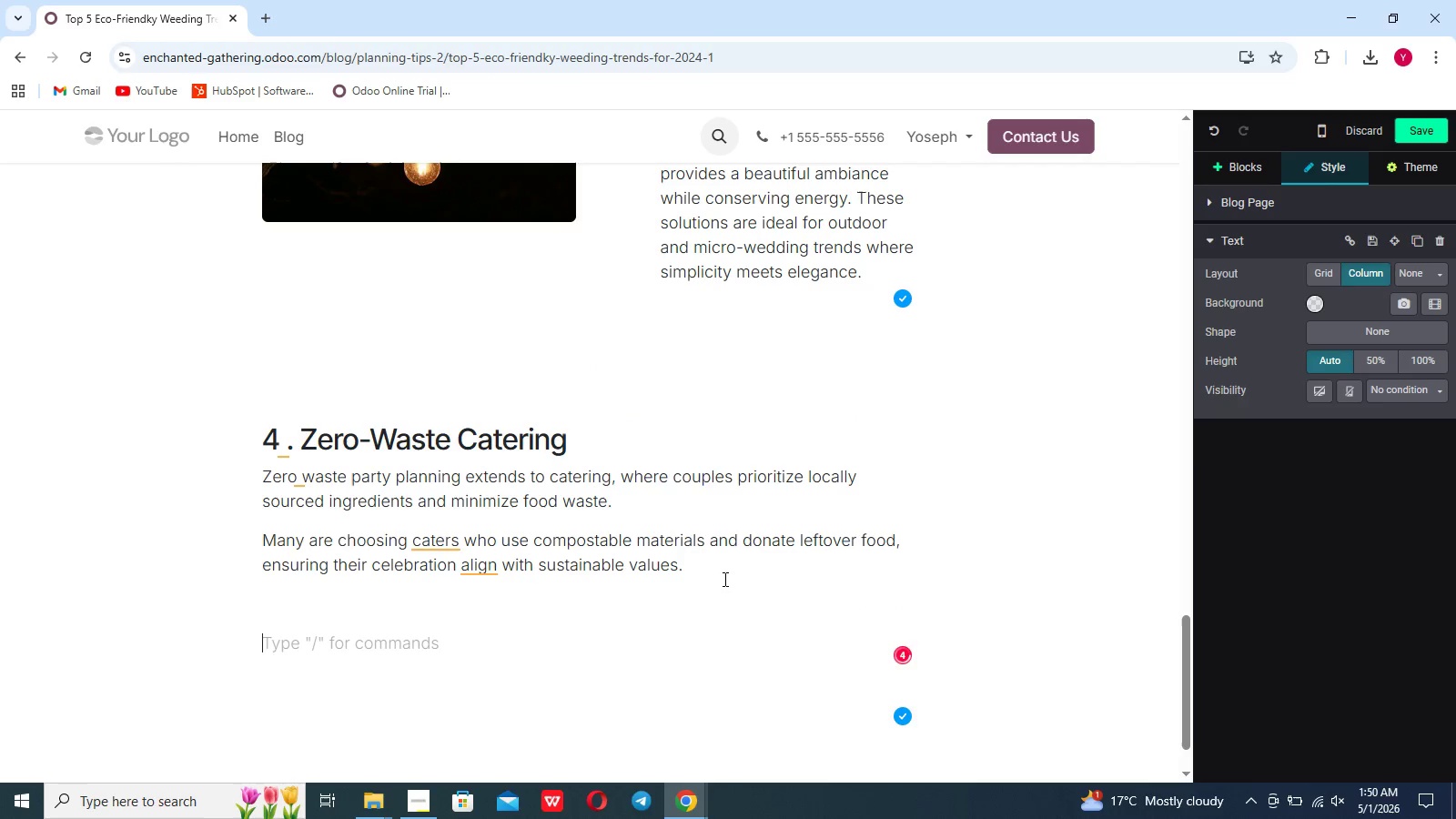 
key(Slash)
 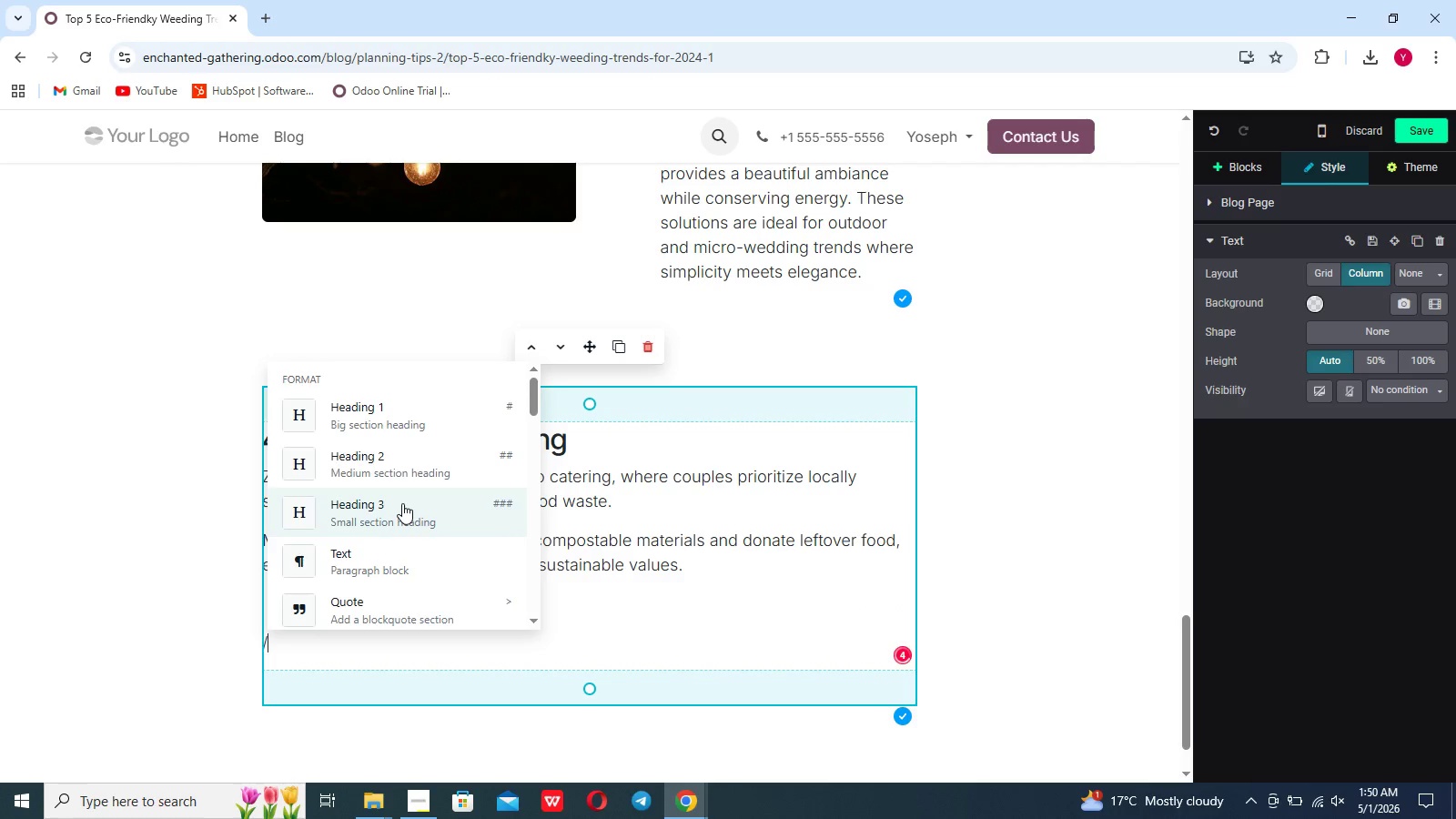 
left_click([400, 512])
 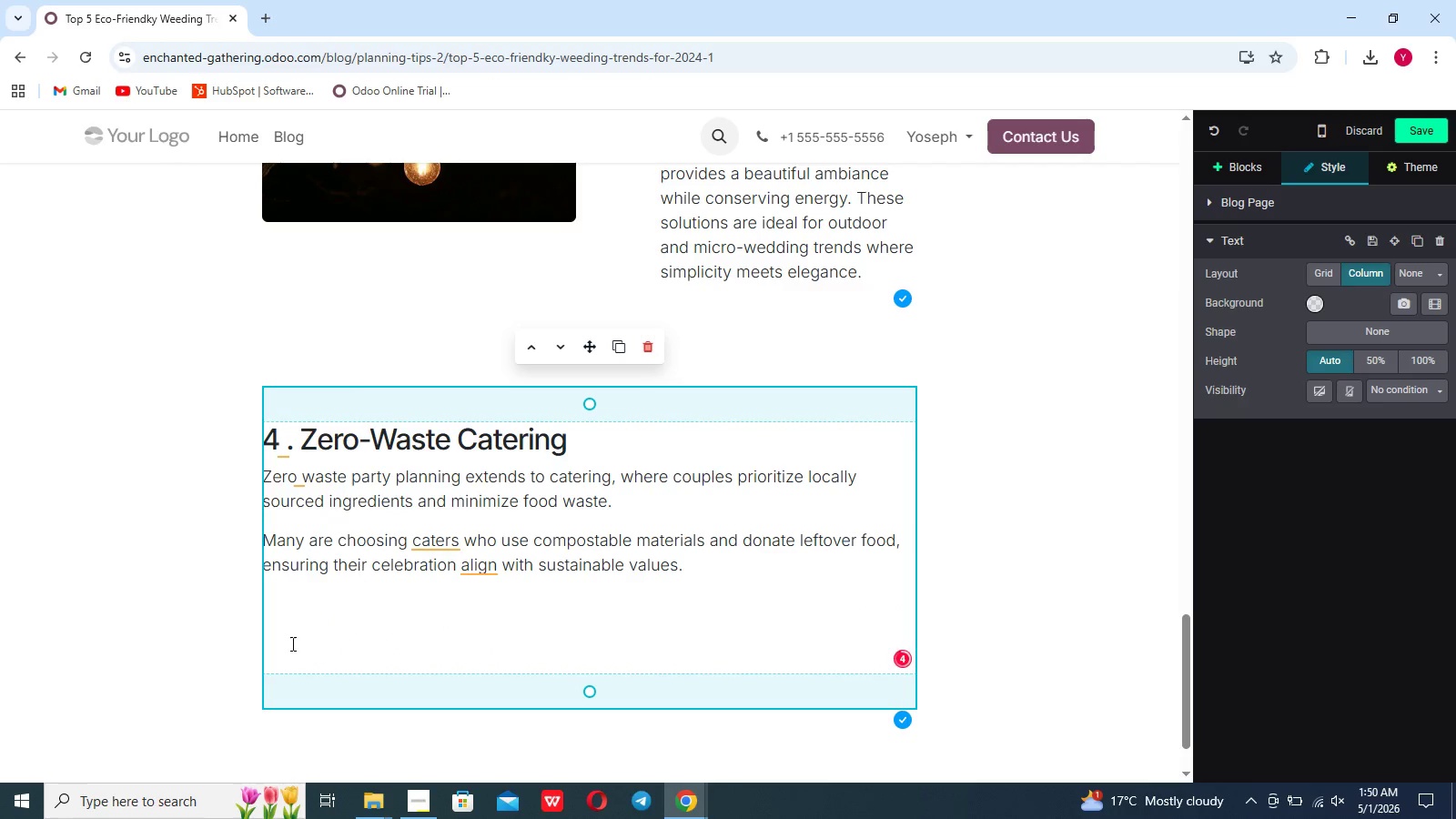 
left_click([278, 650])
 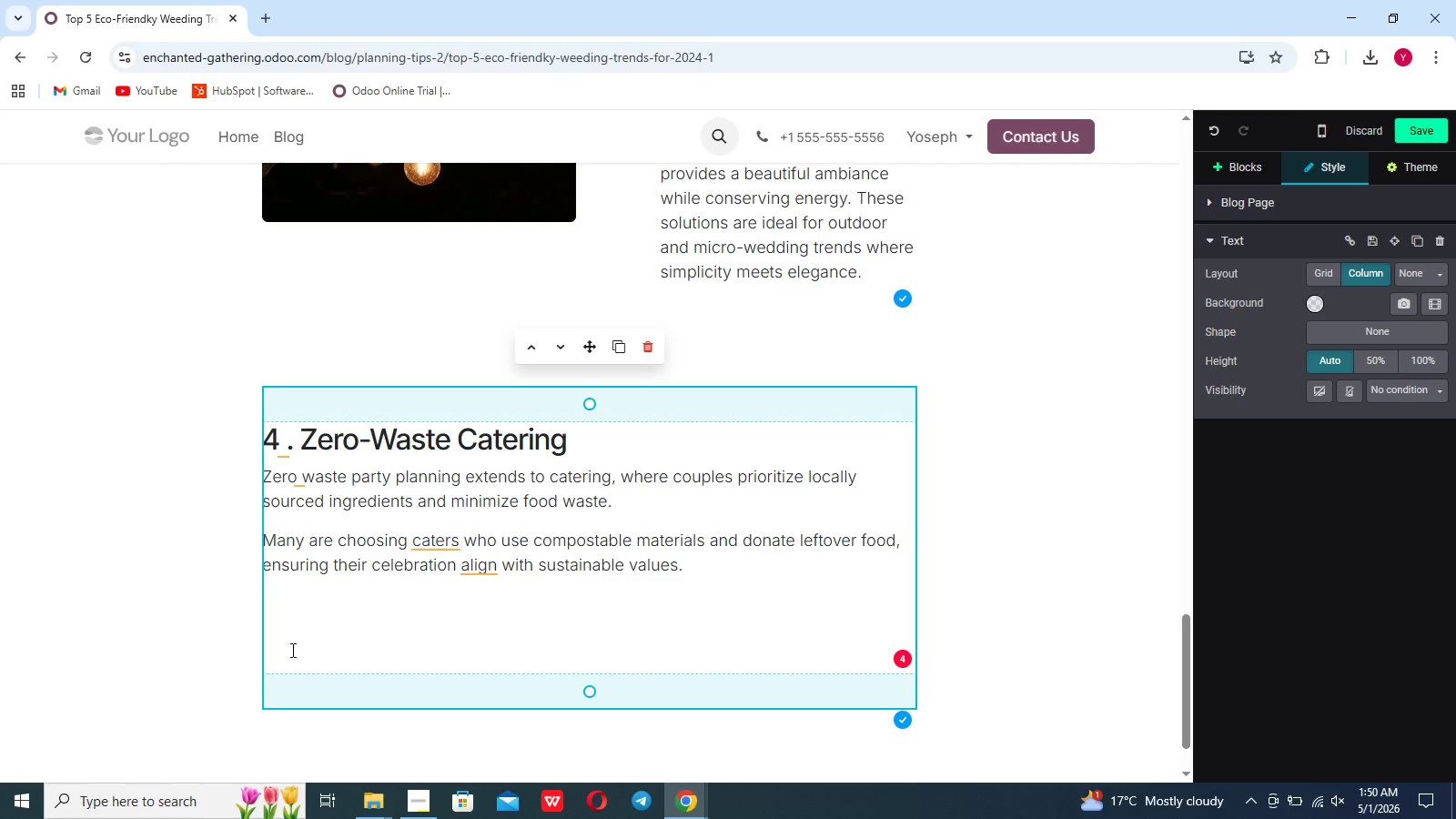 
left_click([291, 650])
 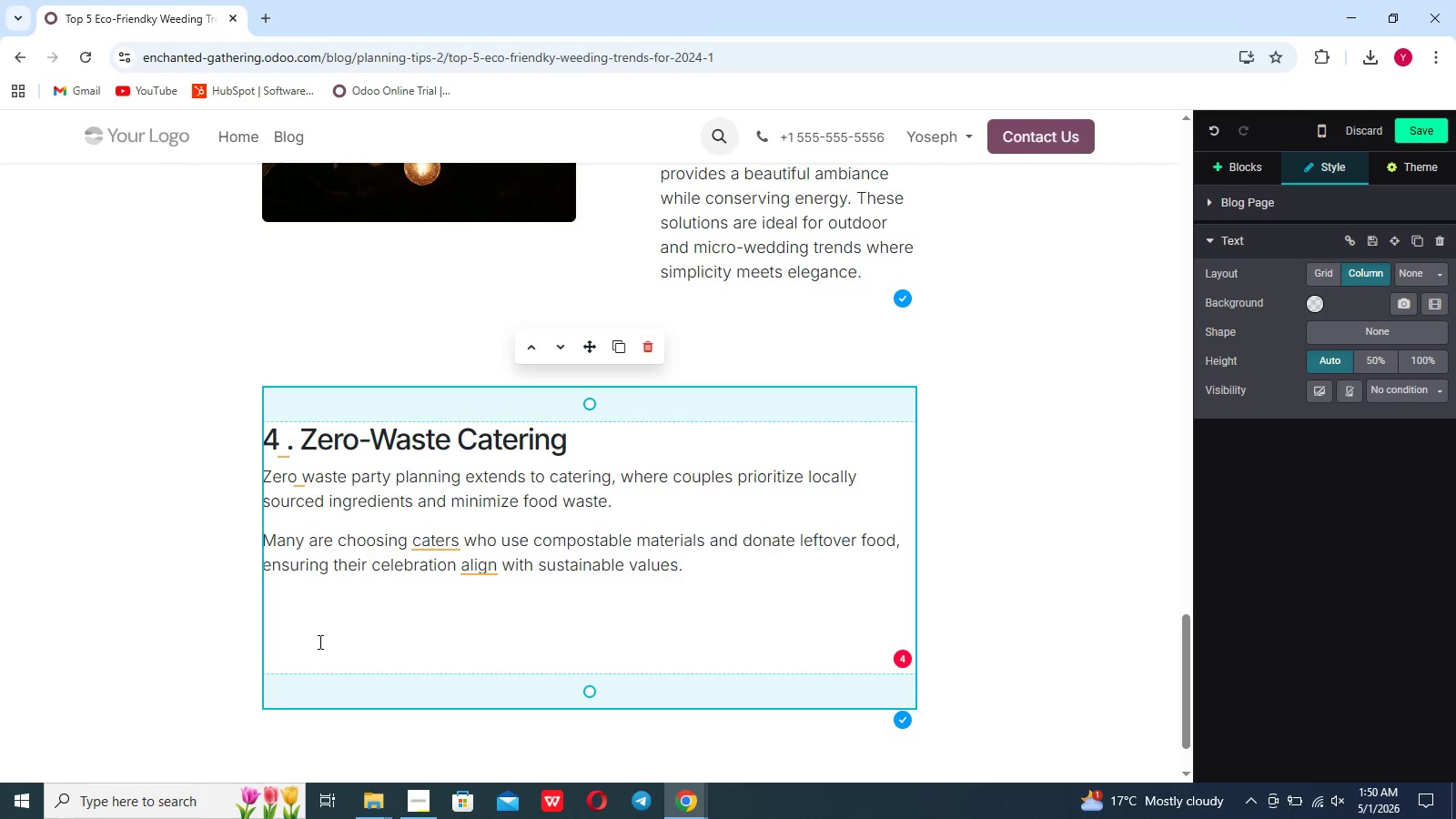 
left_click([340, 637])
 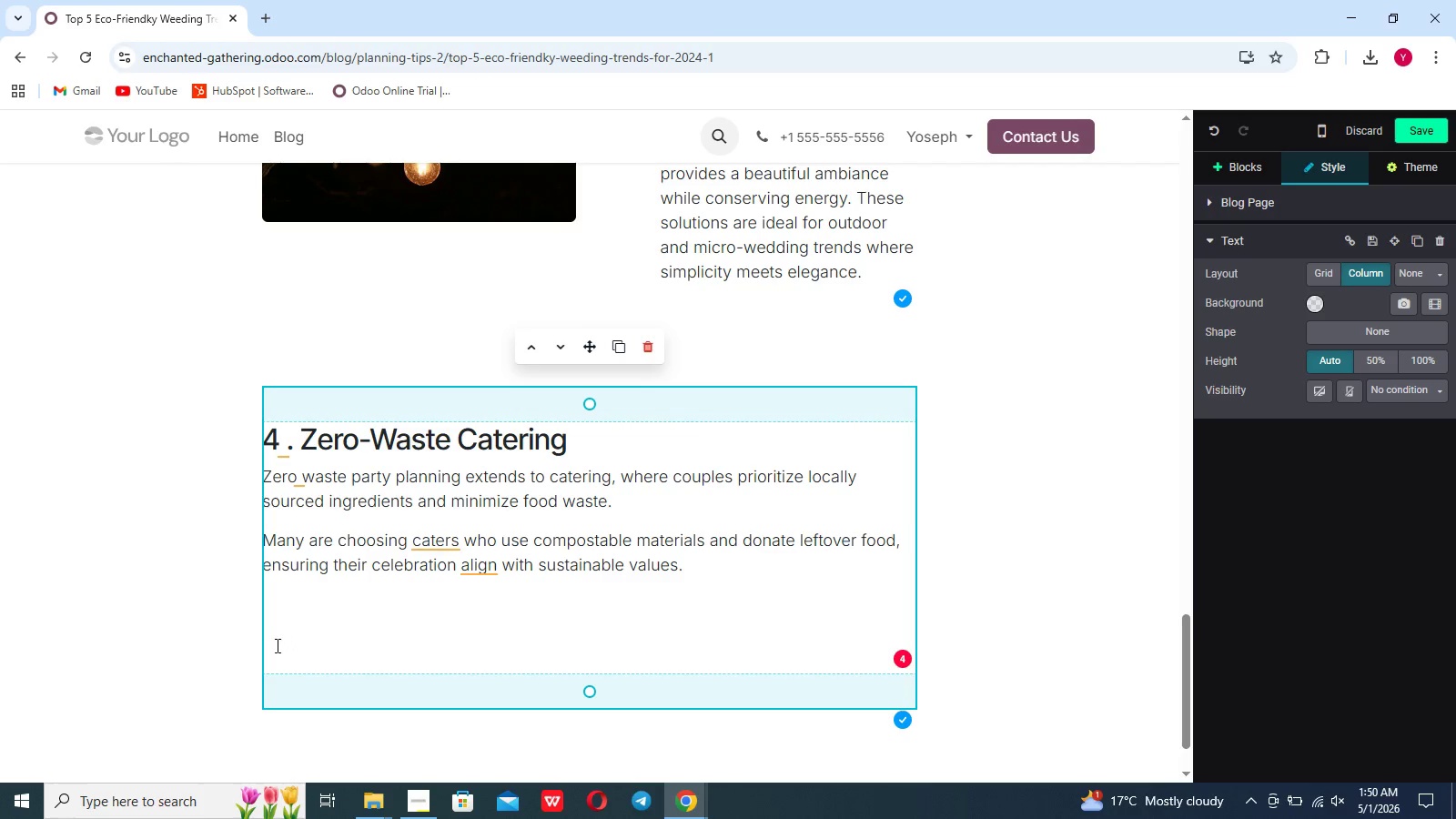 
left_click([276, 645])
 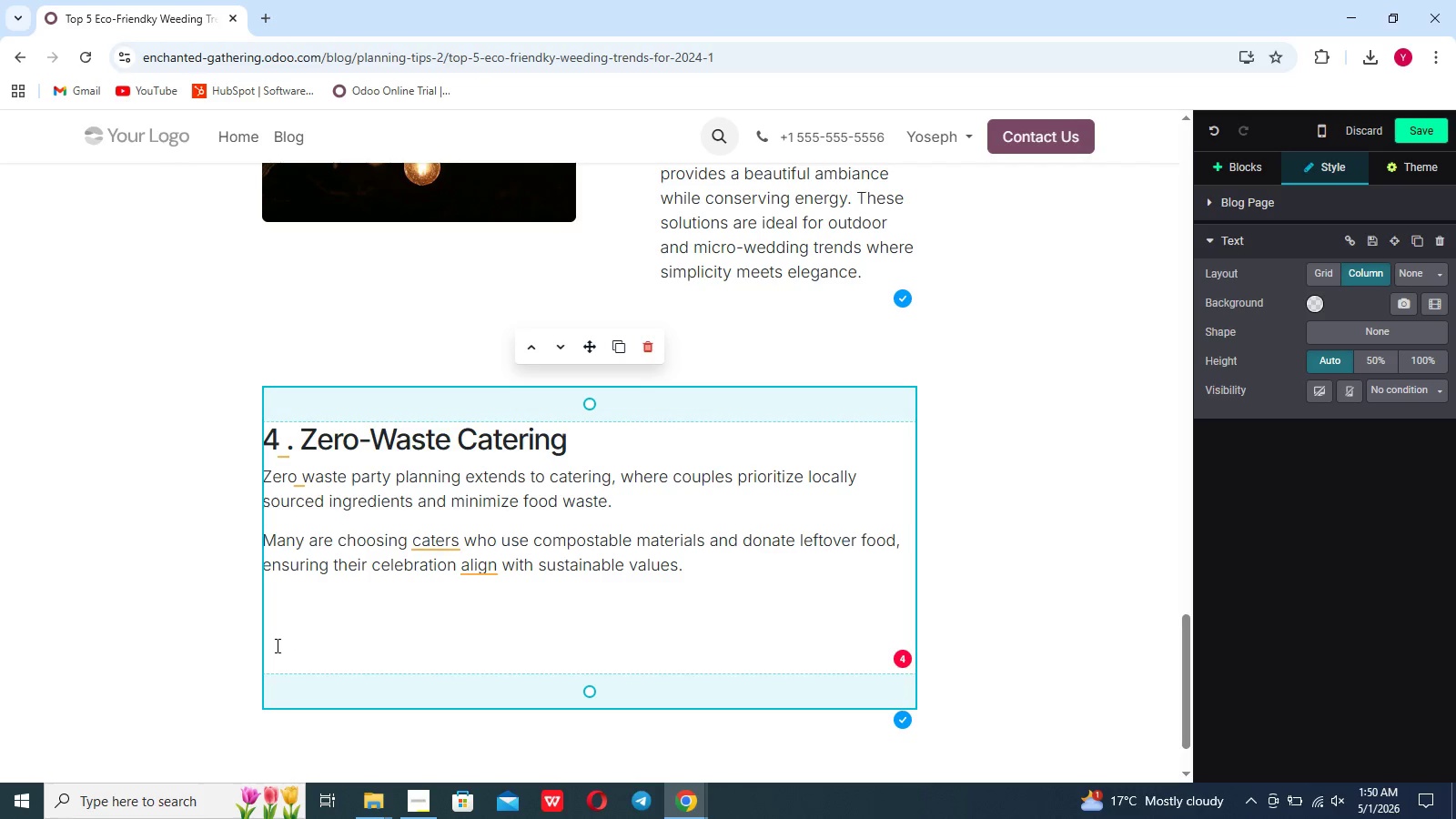 
double_click([276, 645])
 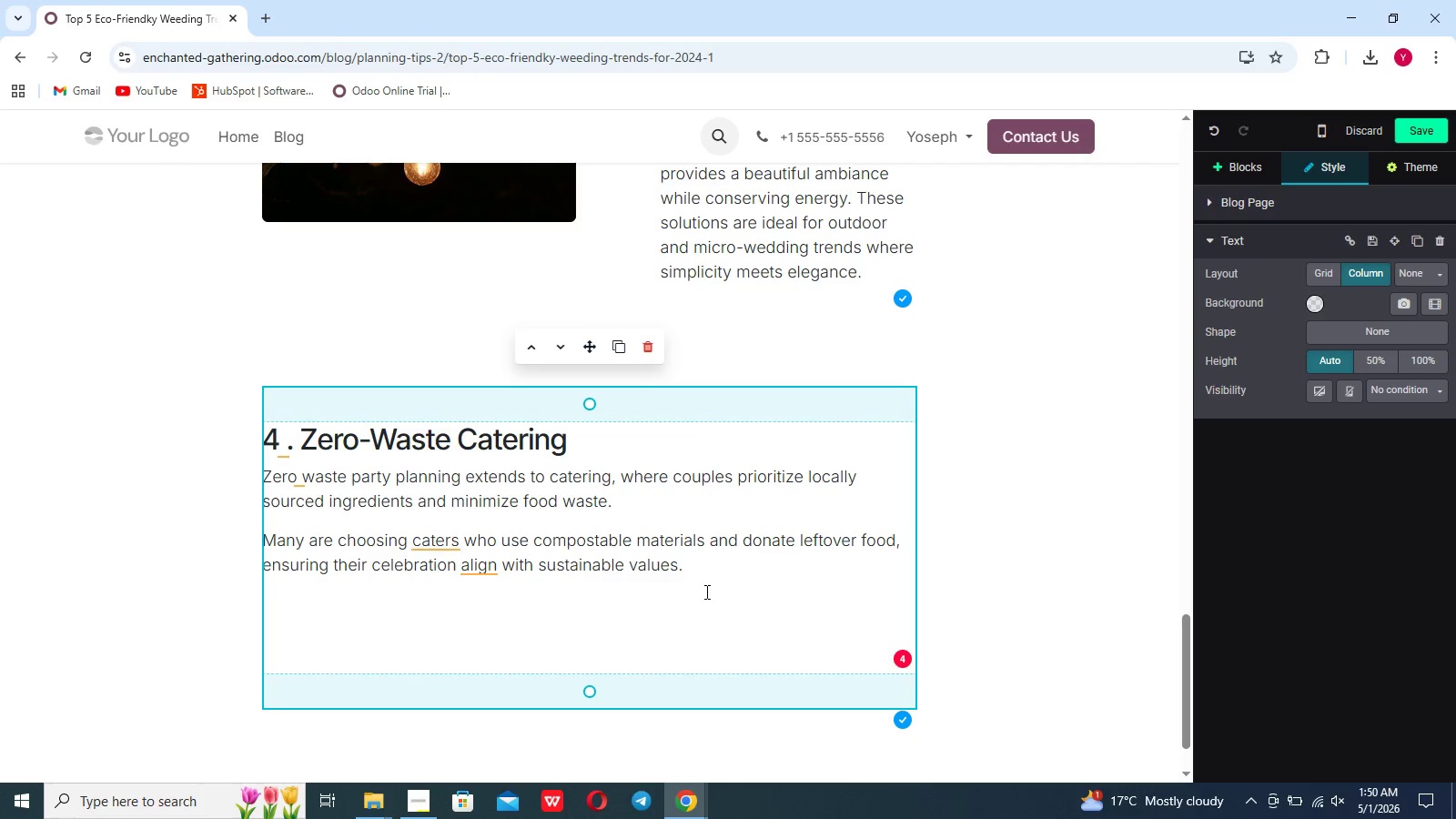 
left_click([705, 592])
 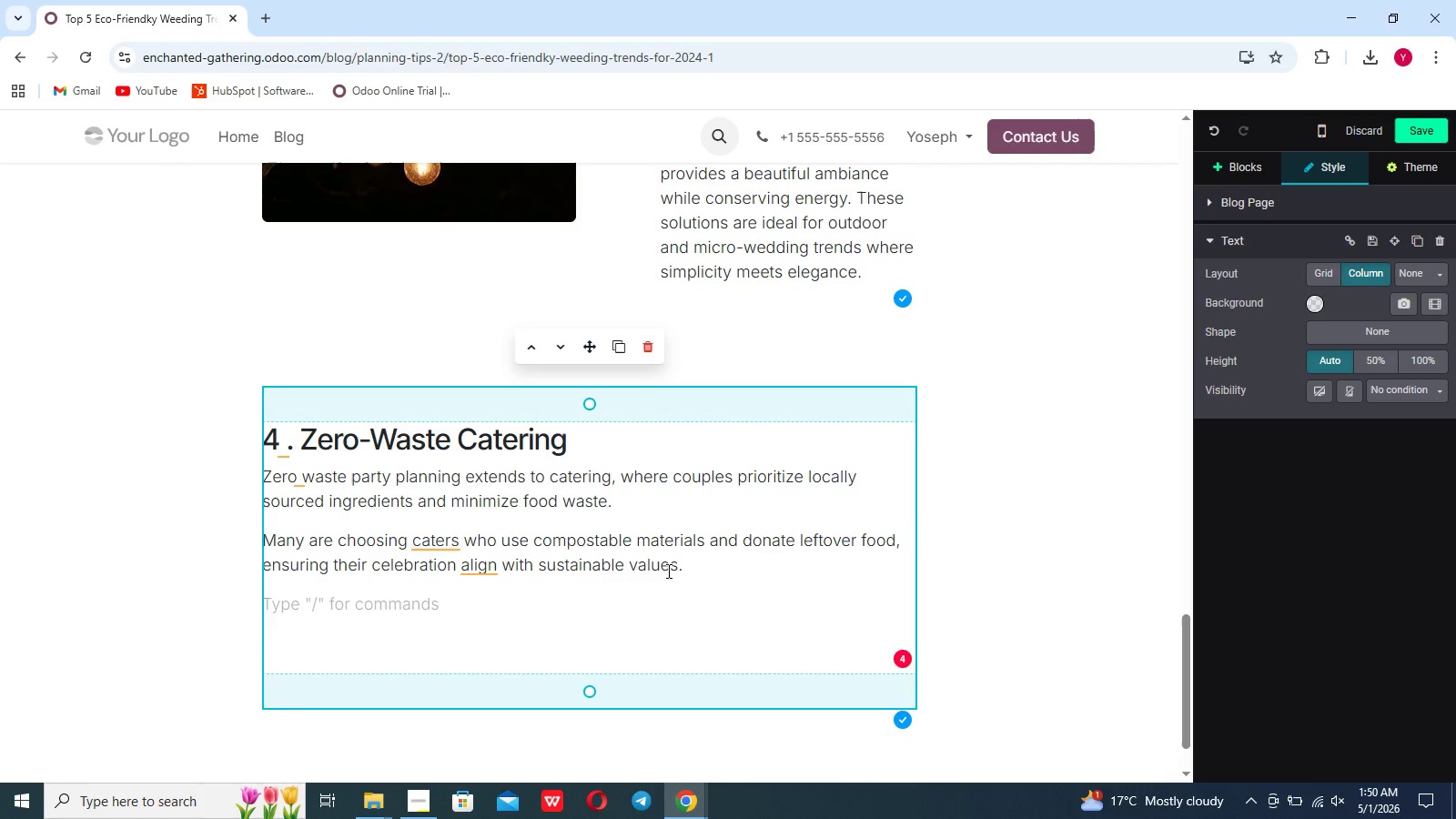 
left_click([667, 571])
 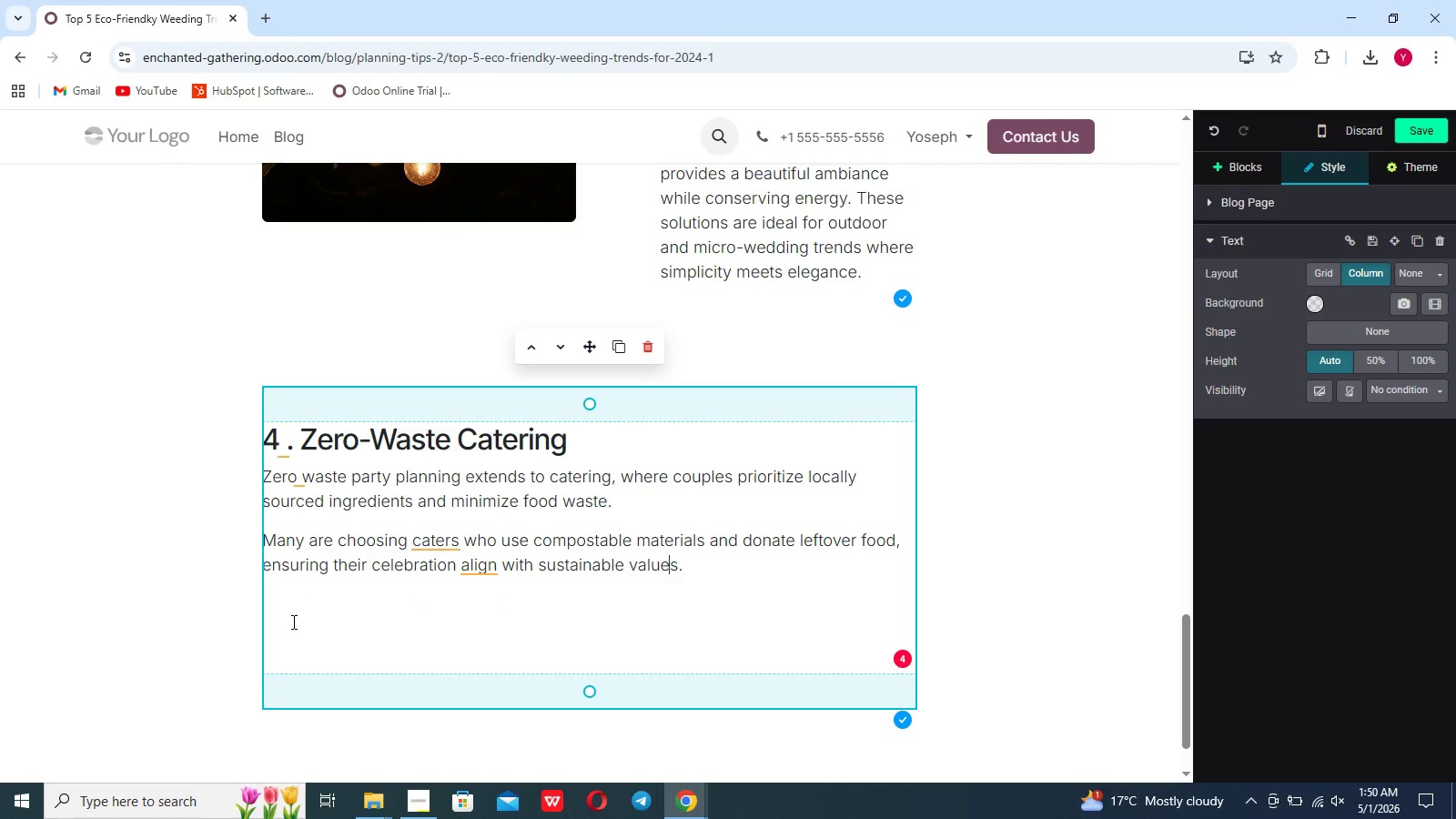 
left_click([292, 620])
 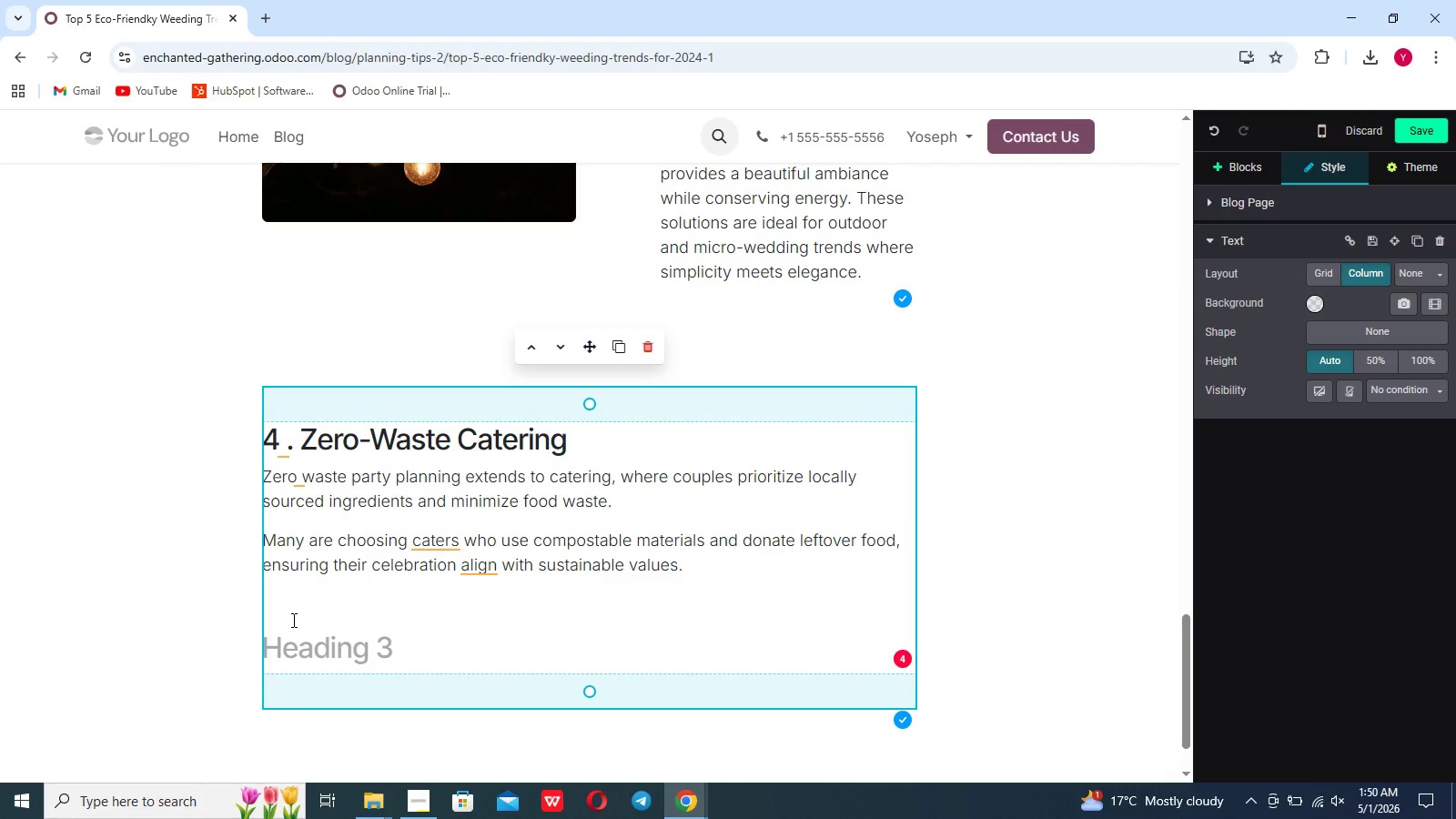 
key(5)
 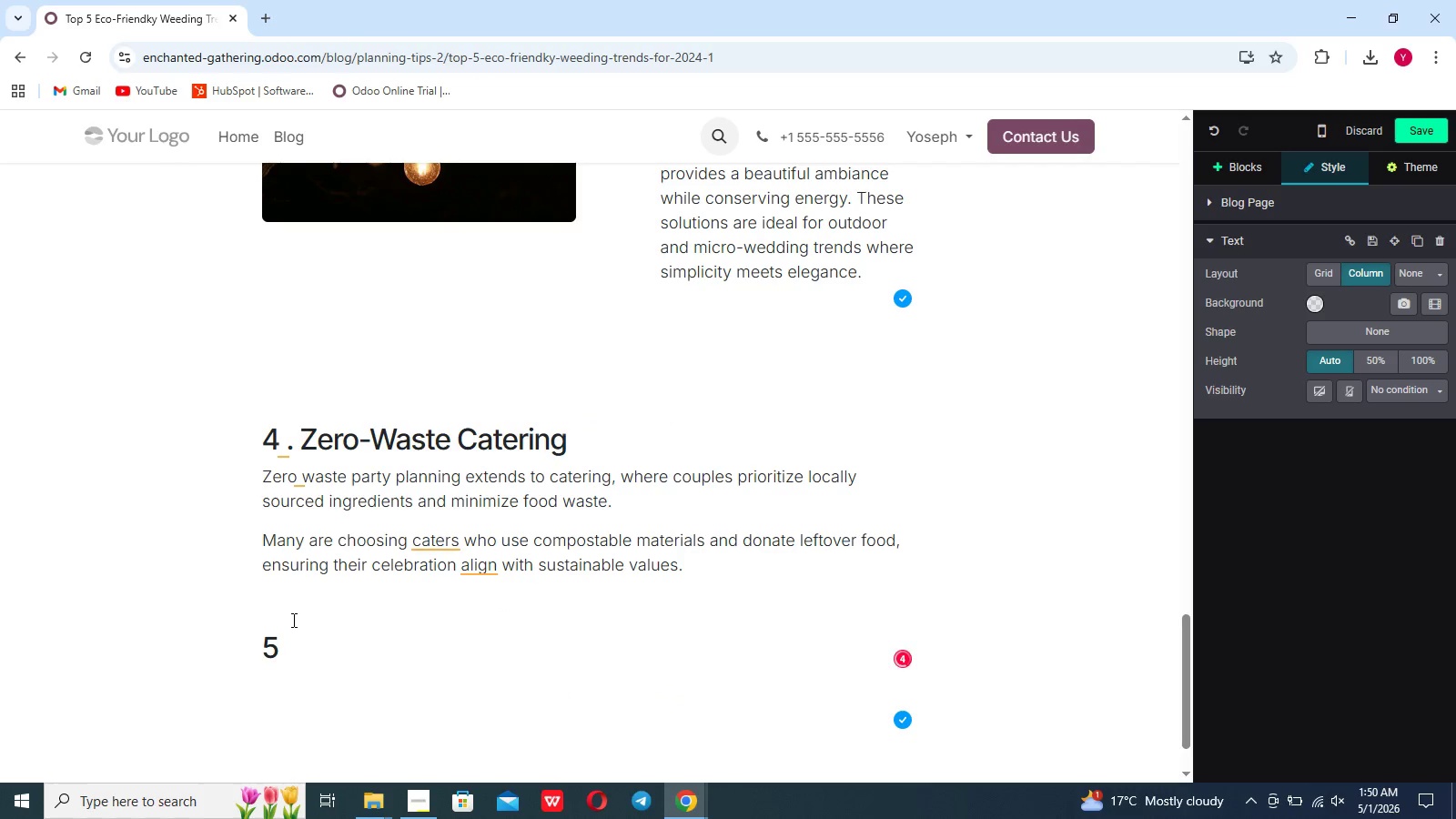 
key(Space)
 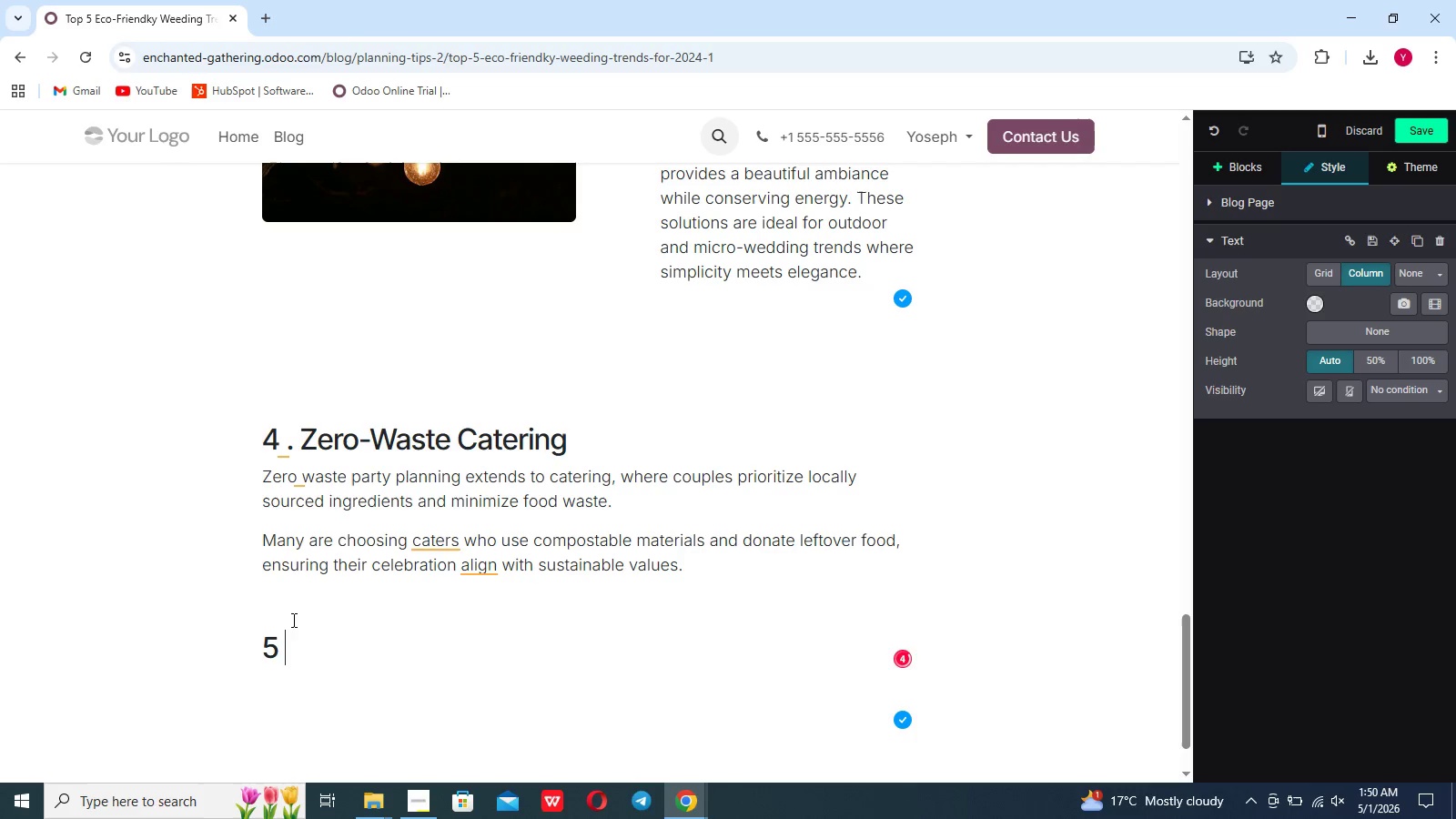 
key(Period)
 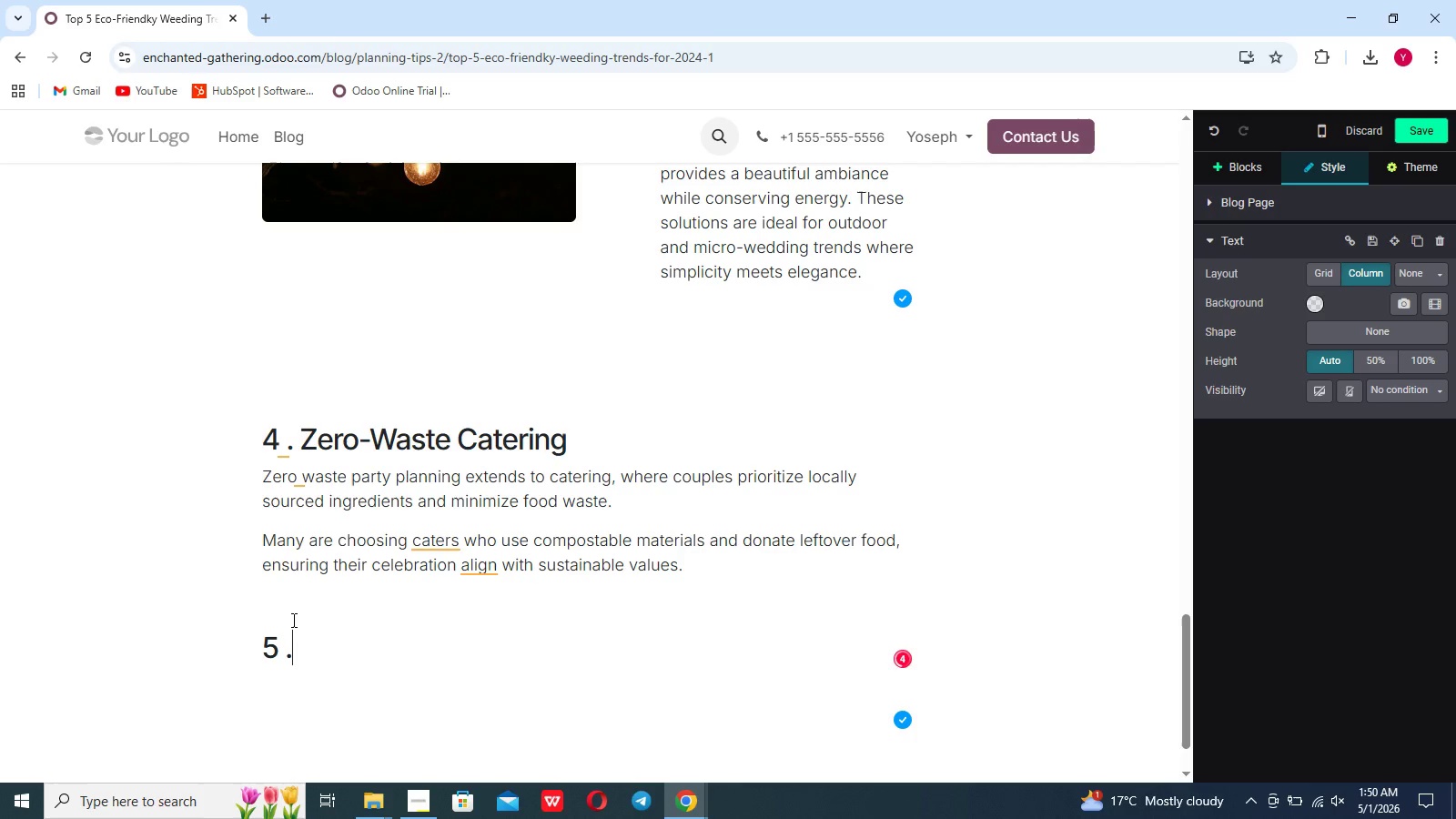 
key(Space)
 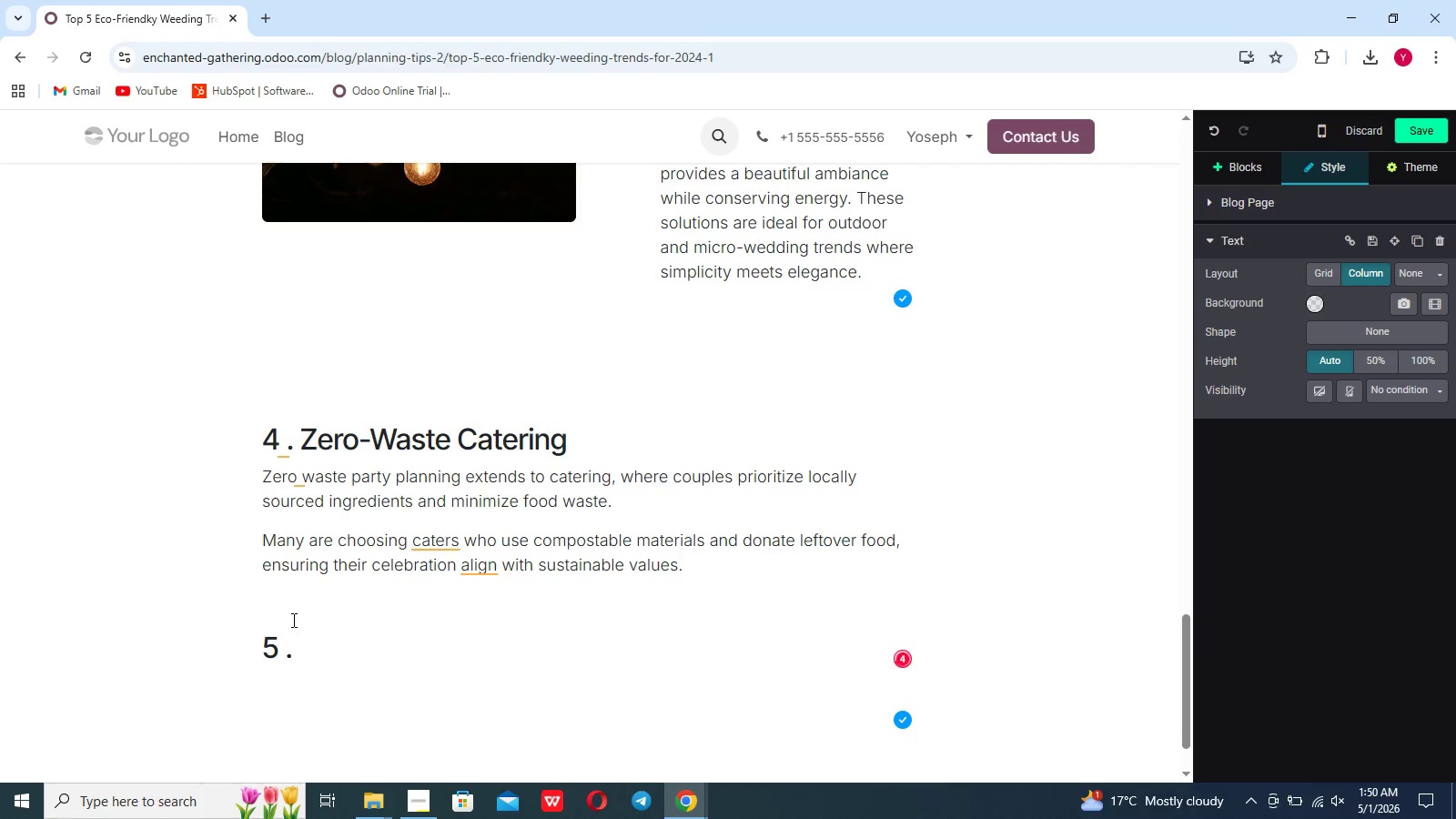 
type(Digital Invitations)
 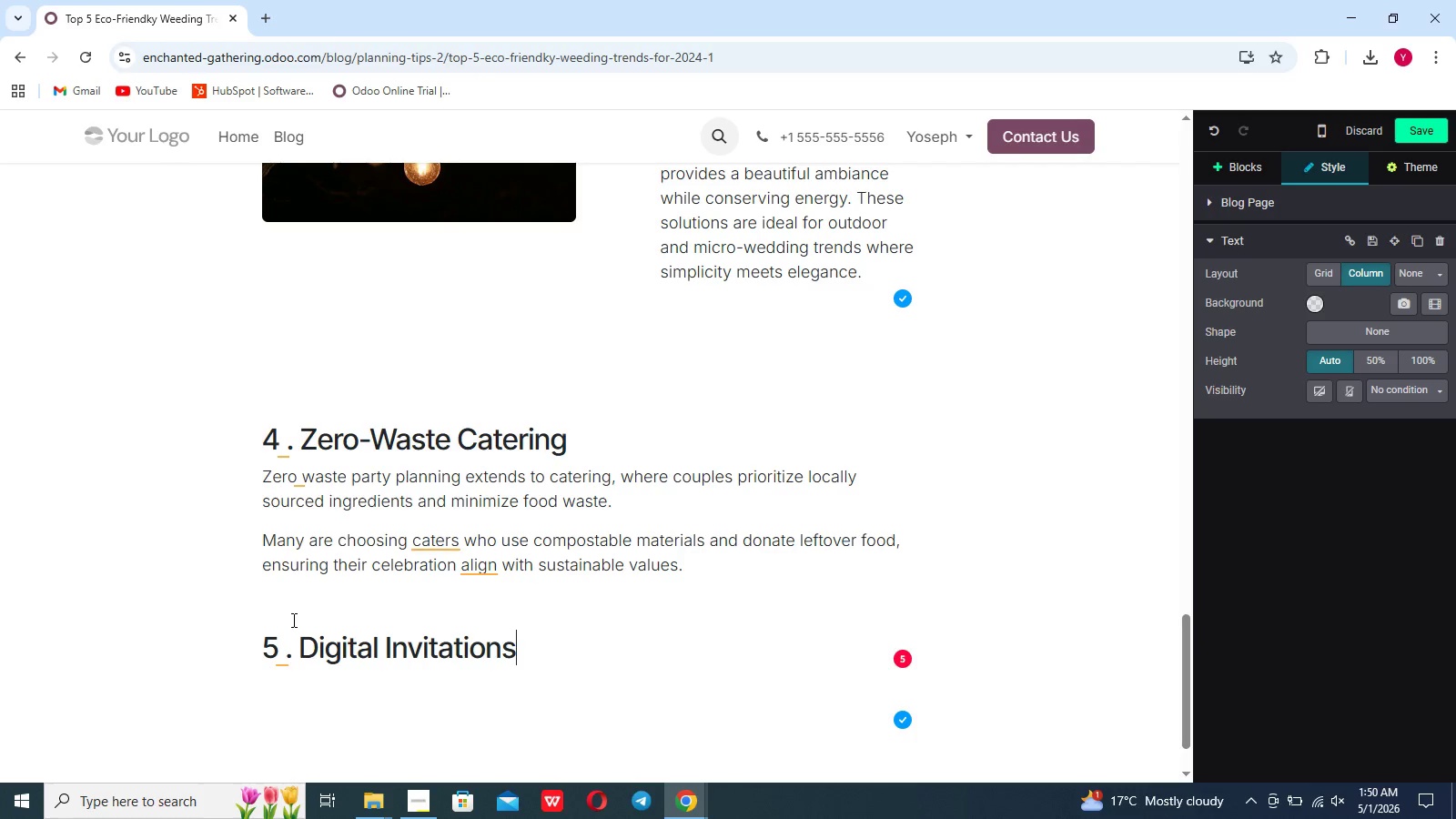 
key(Enter)
 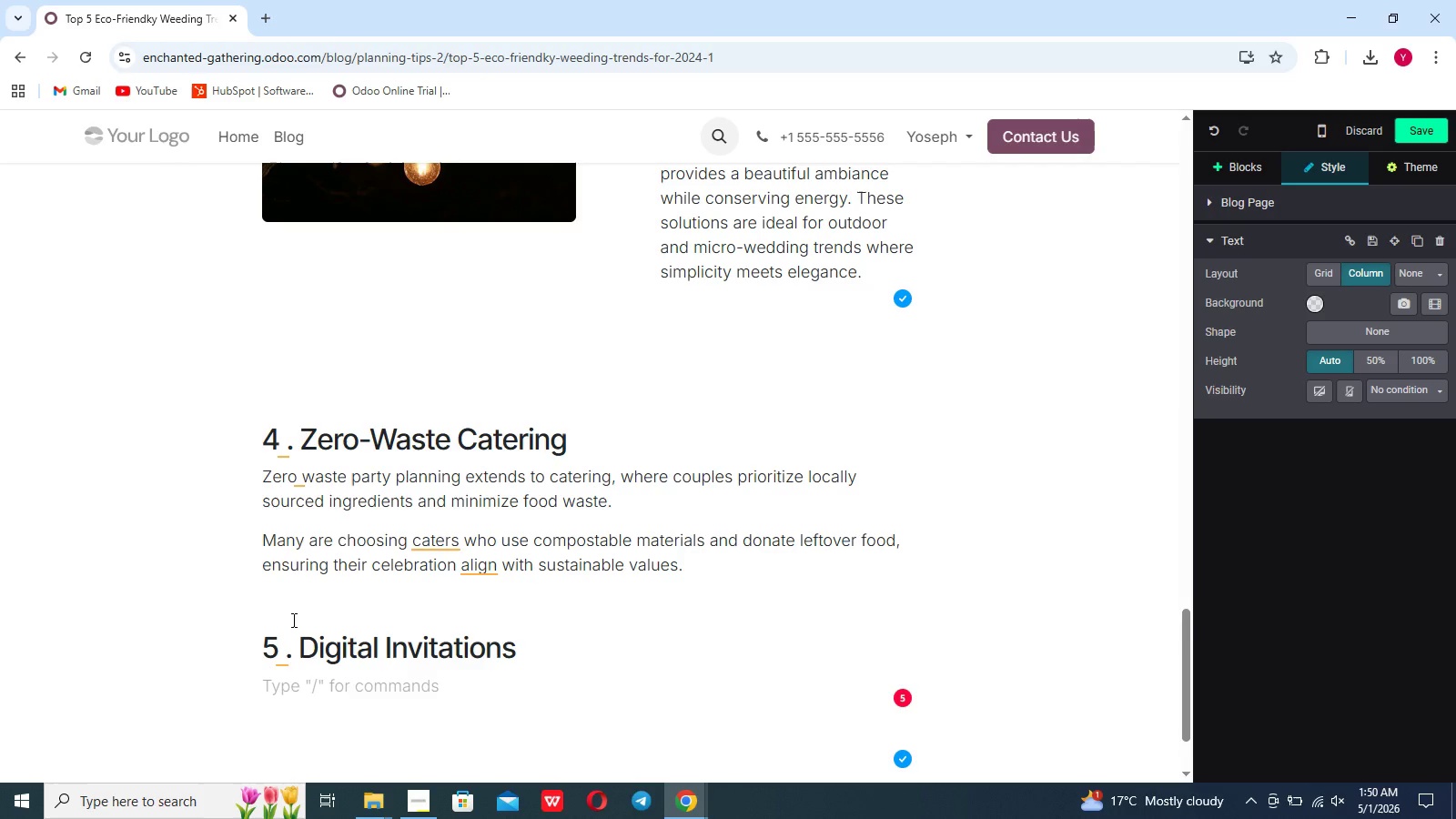 
type([Break]plasti)
key(Backspace)
key(Backspace)
key(Backspace)
key(Backspace)
key(Backspace)
key(Backspace)
key(Backspace)
type(Planning your eco-friendly weeding)
 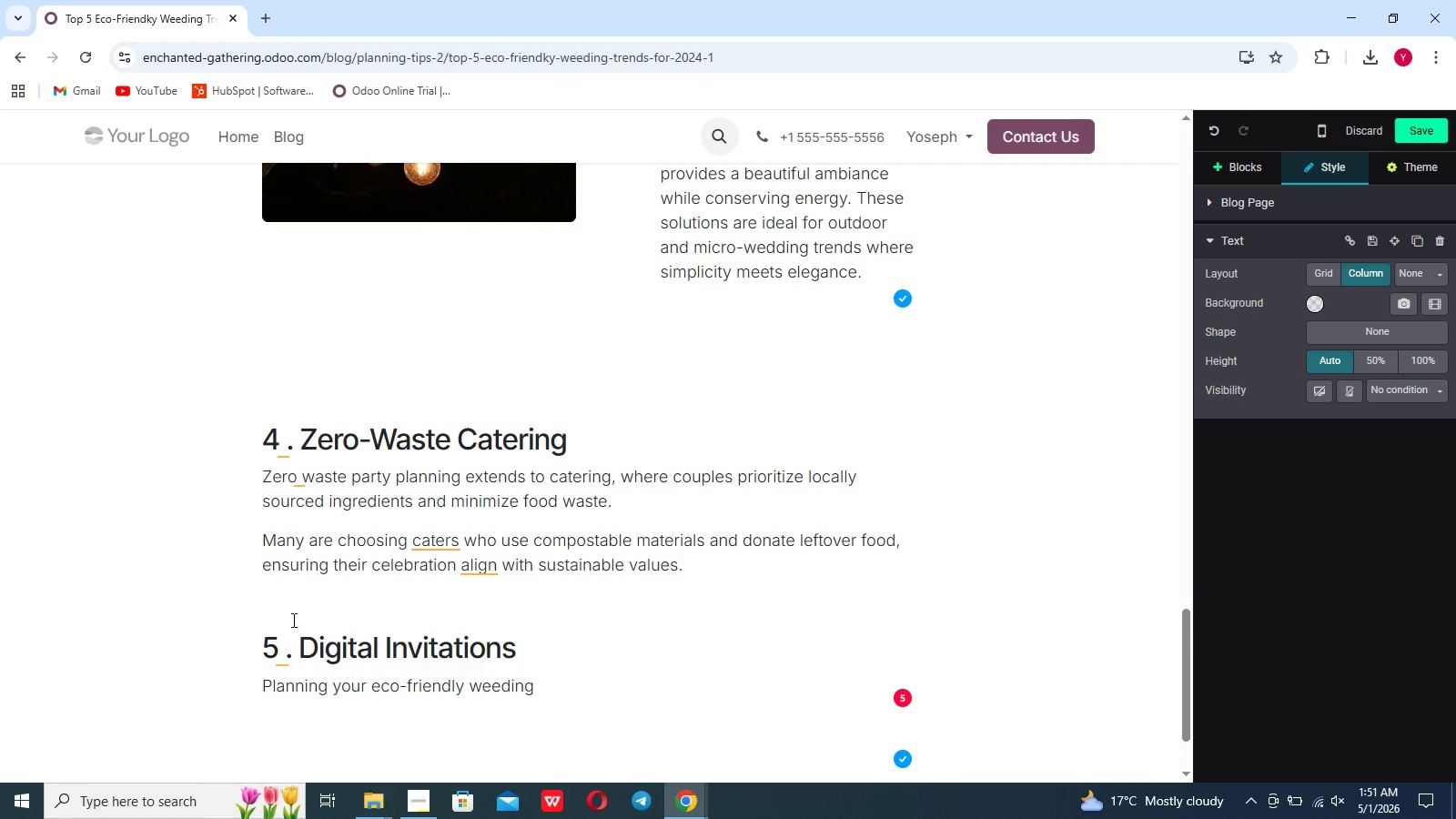 
wait(6.25)
 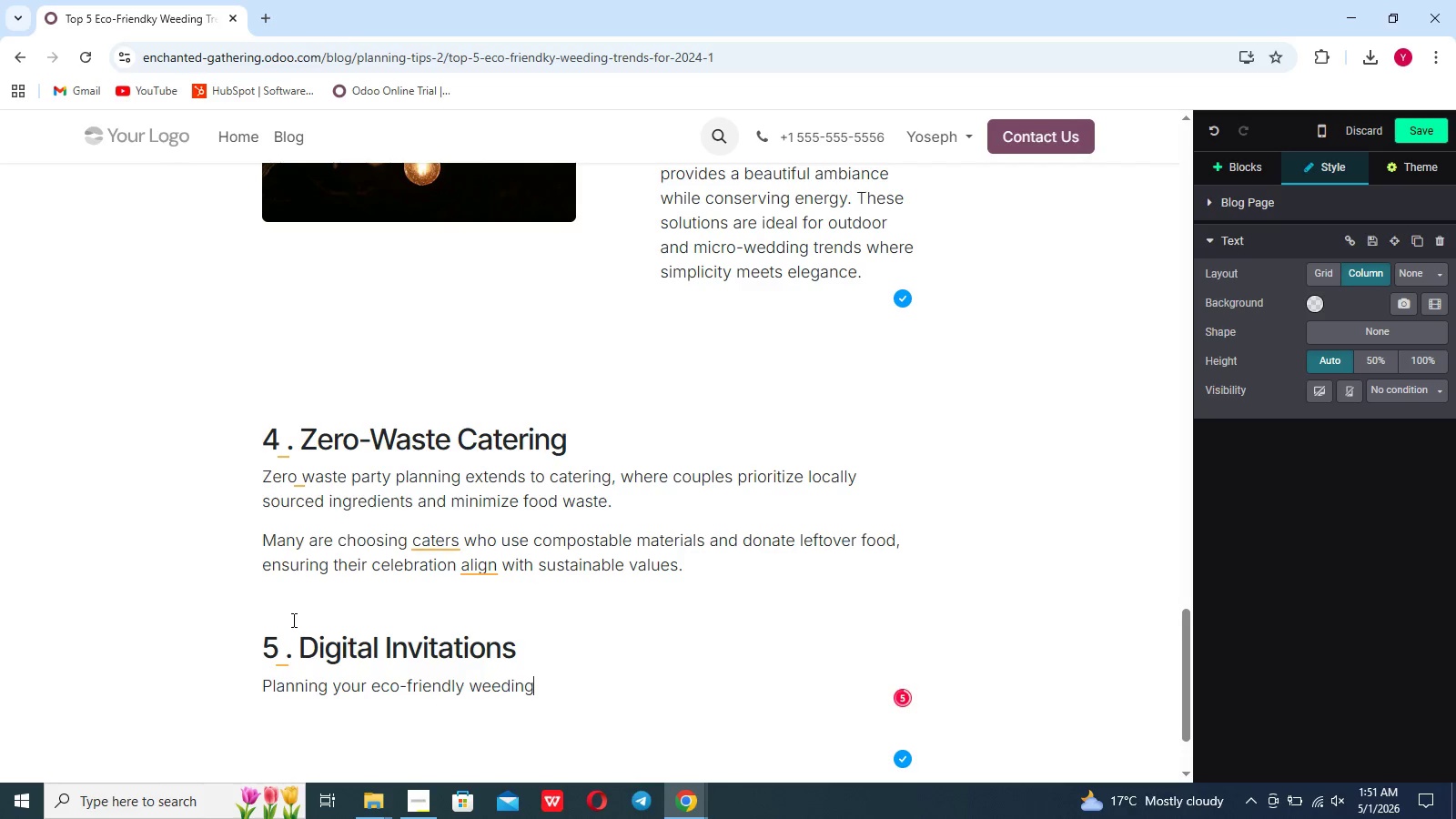 
hold_key(key=Backspace, duration=1.09)
 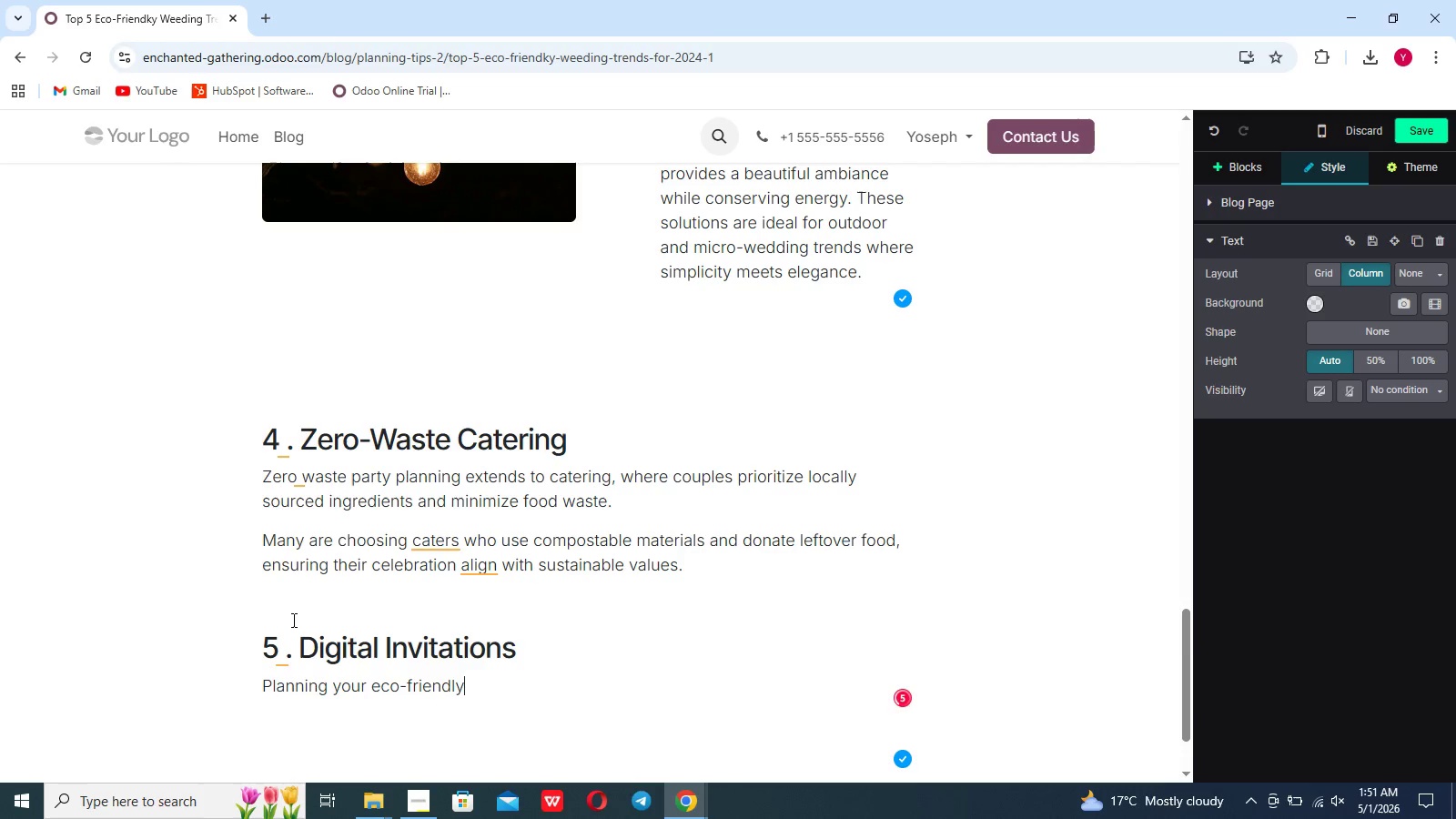 
hold_key(key=Backspace, duration=0.36)
 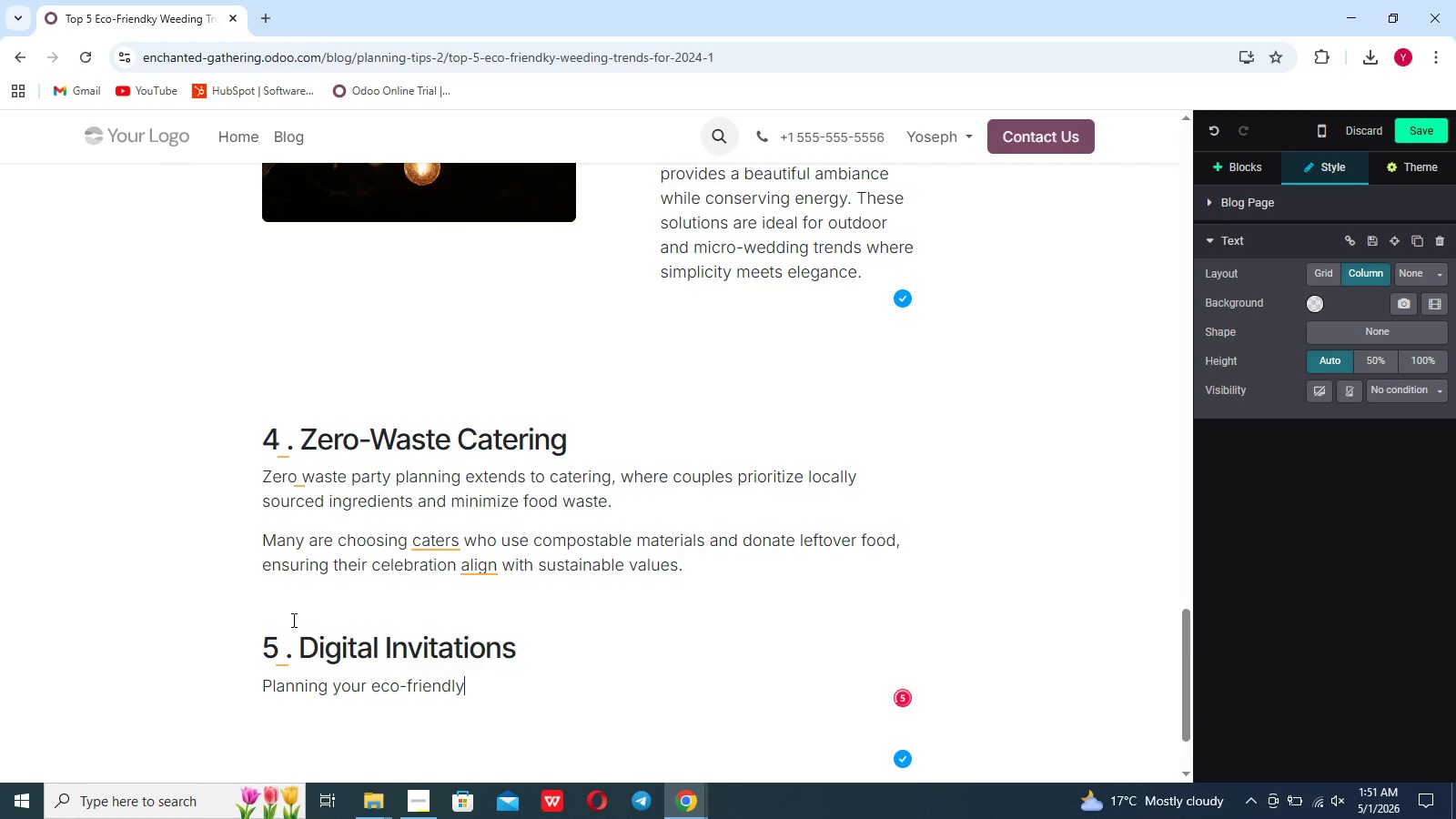 
key(Backspace)
key(Backspace)
key(Backspace)
key(Backspace)
key(Backspace)
key(Backspace)
key(Backspace)
key(Backspace)
key(Backspace)
key(Backspace)
type(stic )
 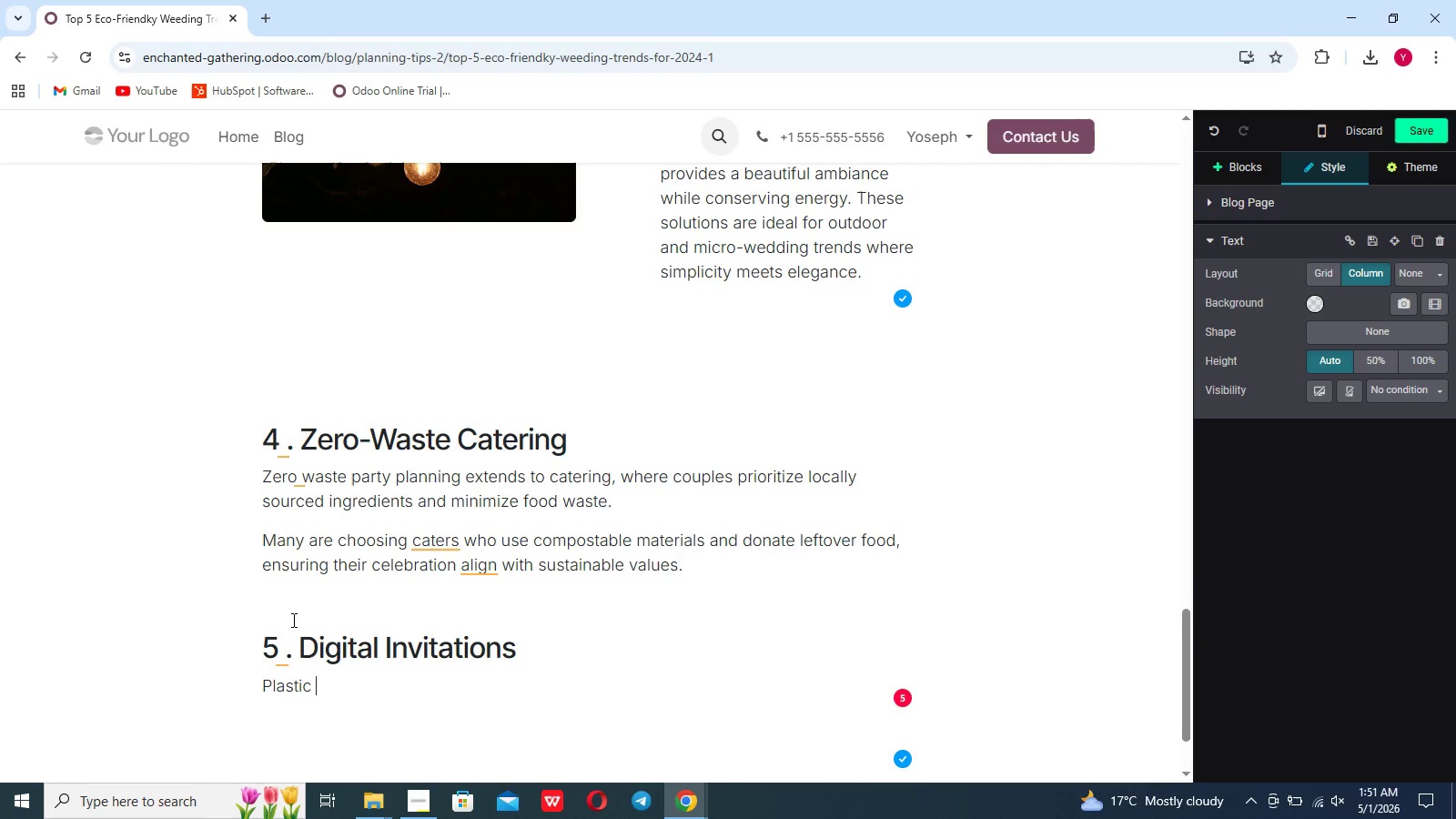 
wait(7.09)
 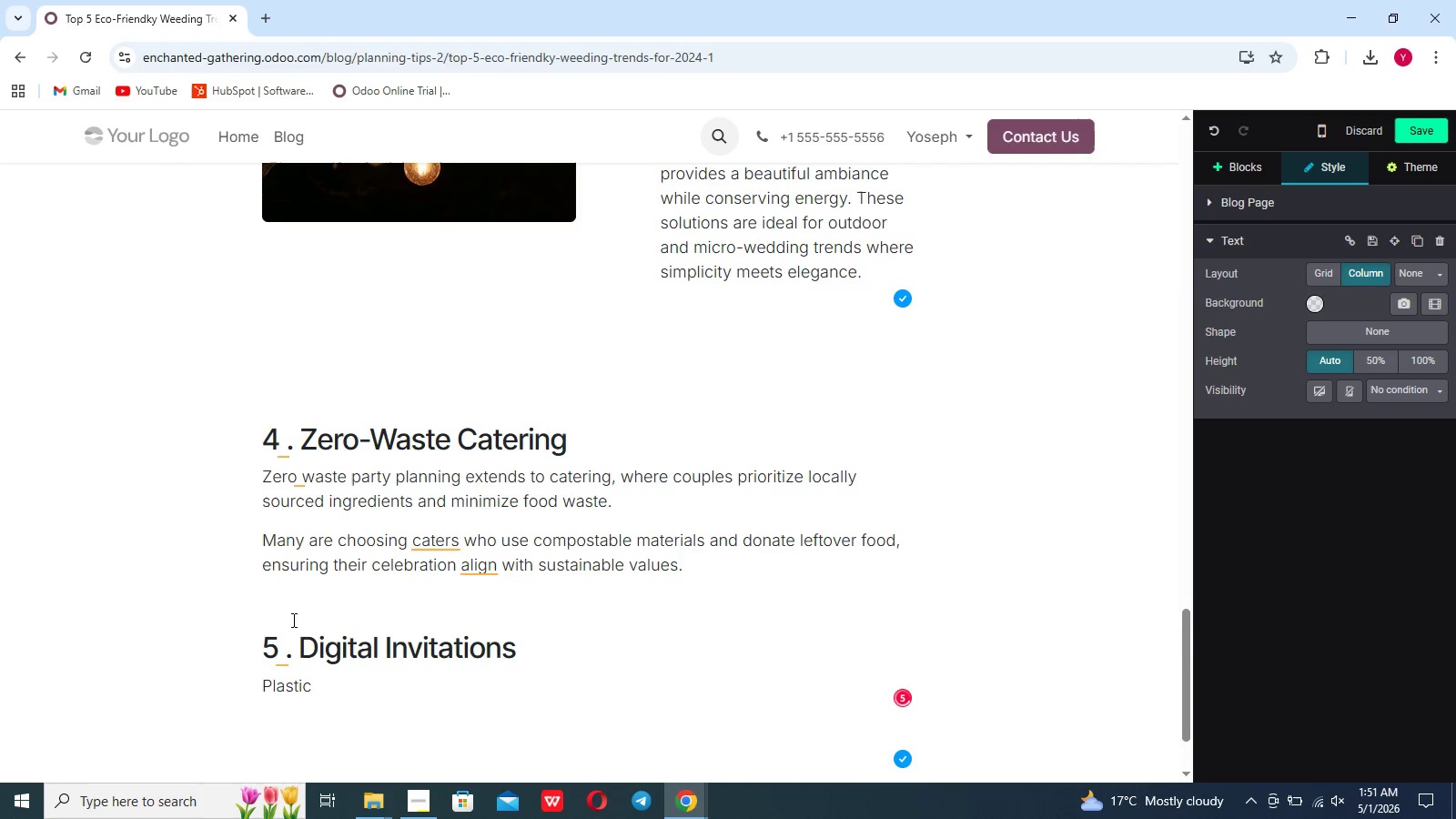 
type(-free weddinf)
key(Backspace)
type(g practice include switiching to digital invitaton)
key(Backspace)
key(Backspace)
type(ion)
 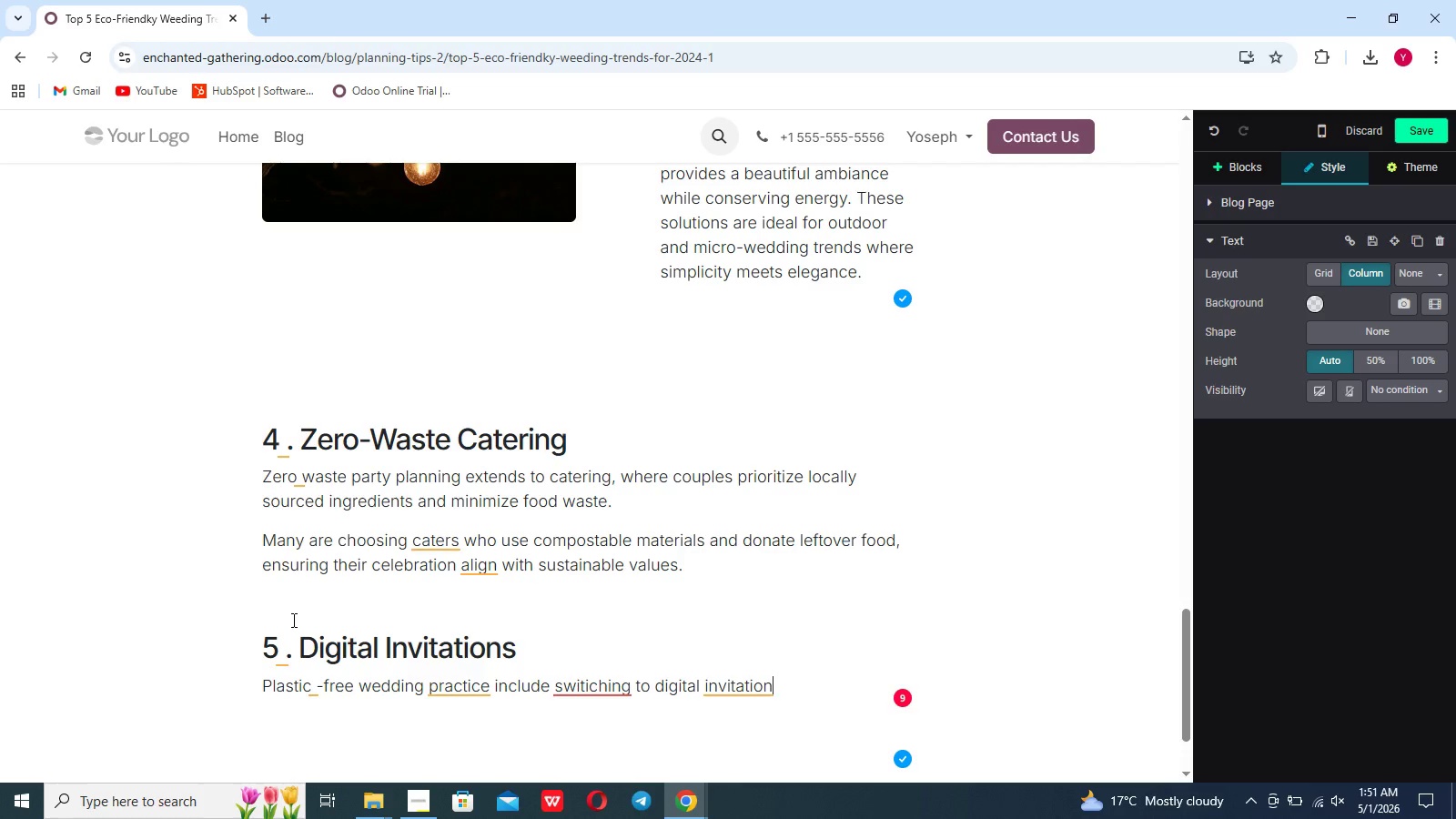 
wait(5.62)
 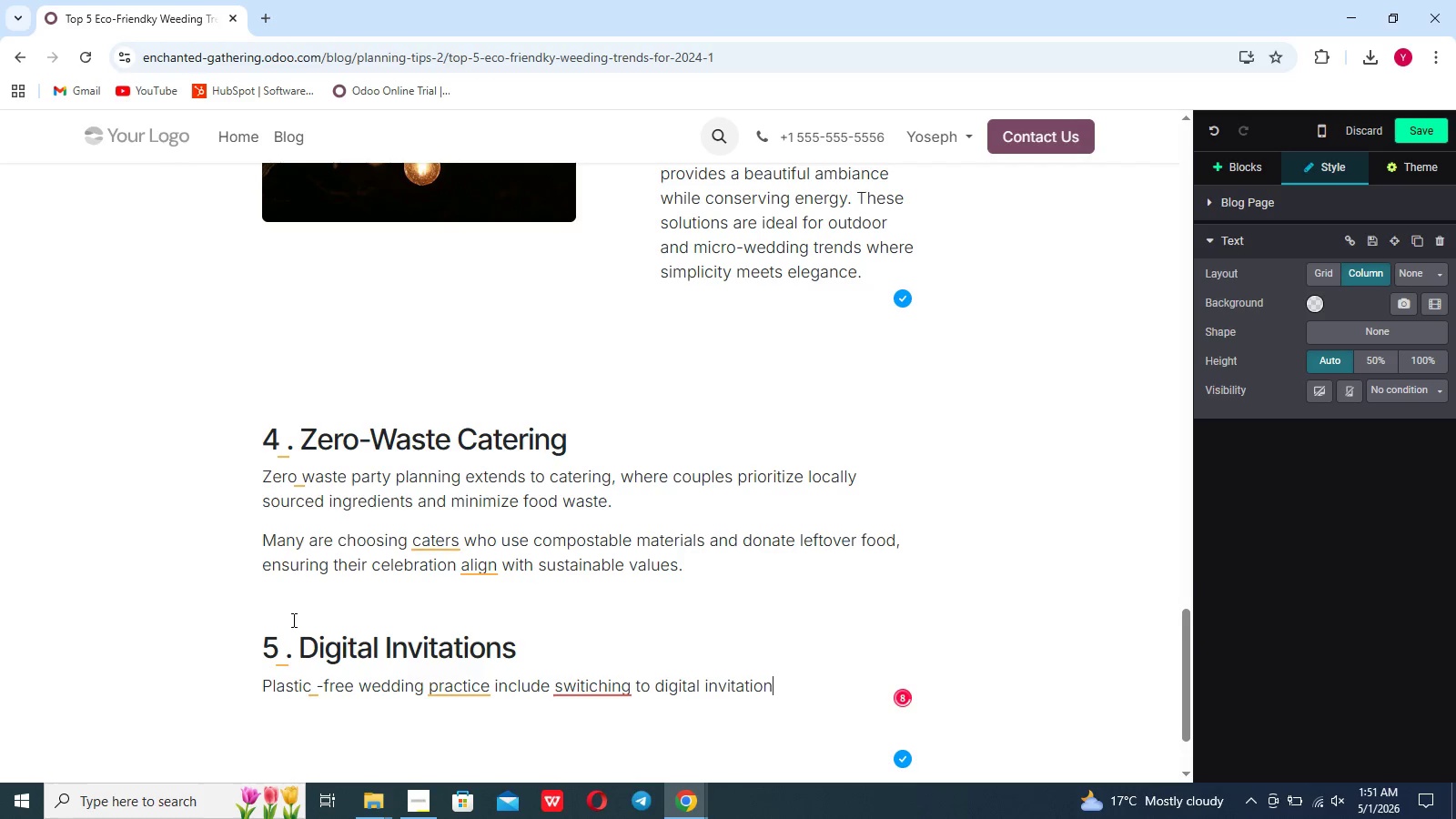 
key(S)
 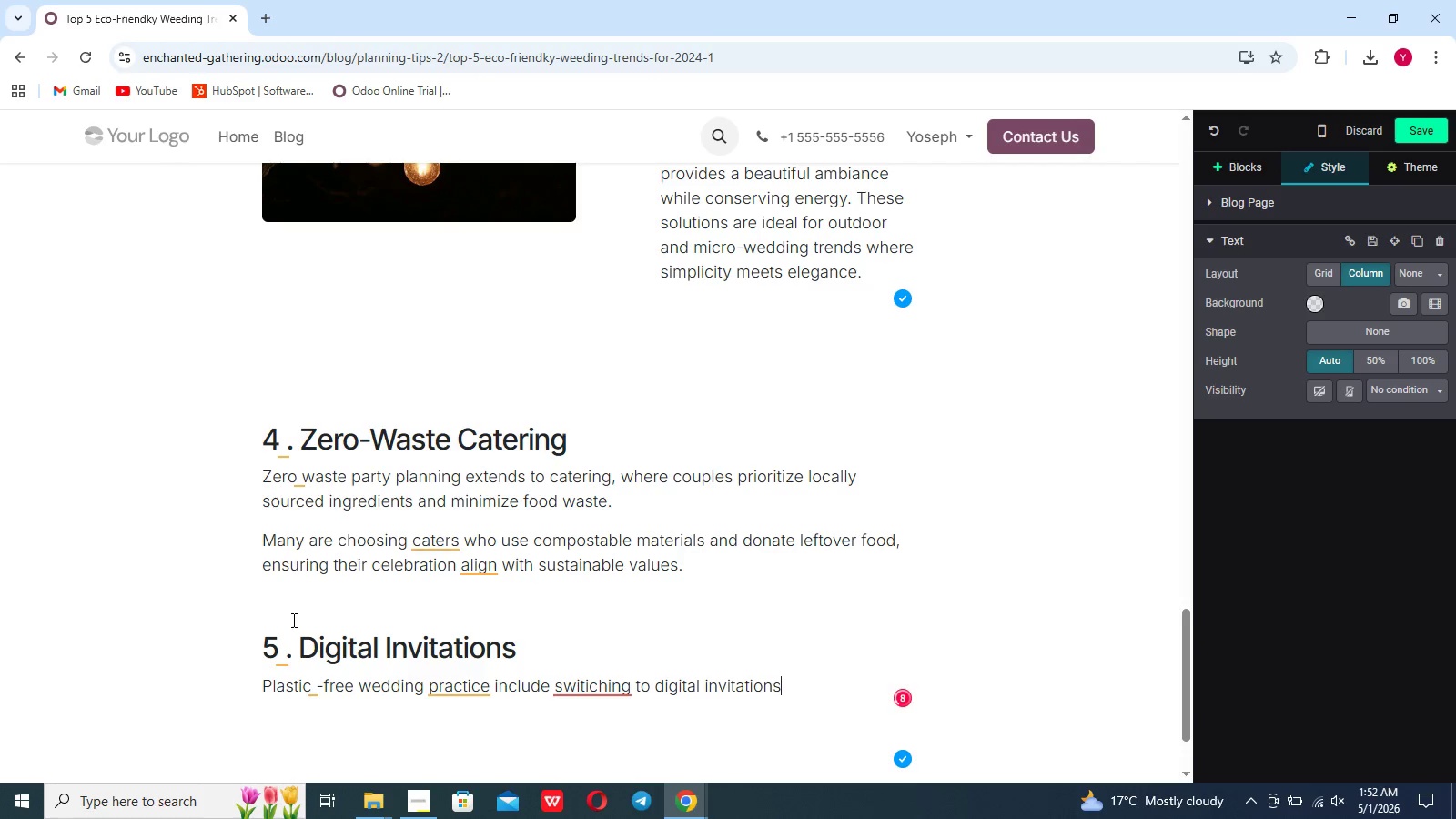 
type(.This modern approach reduces paper work)
 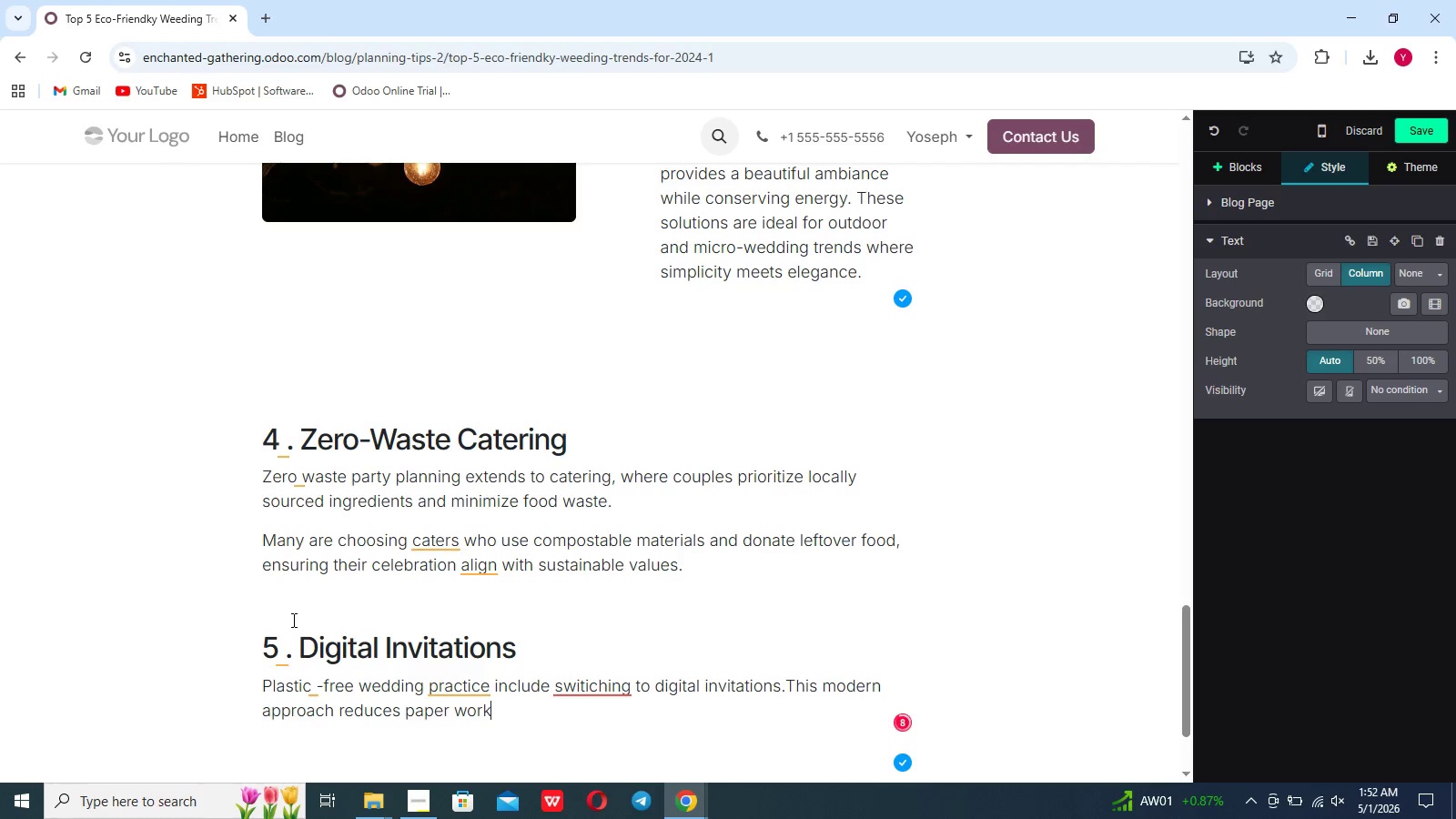 
key(Backspace)
key(Backspace)
key(Backspace)
type(aste and simplifies communicato)
key(Backspace)
type(ion with guests.Digital tools to make)
 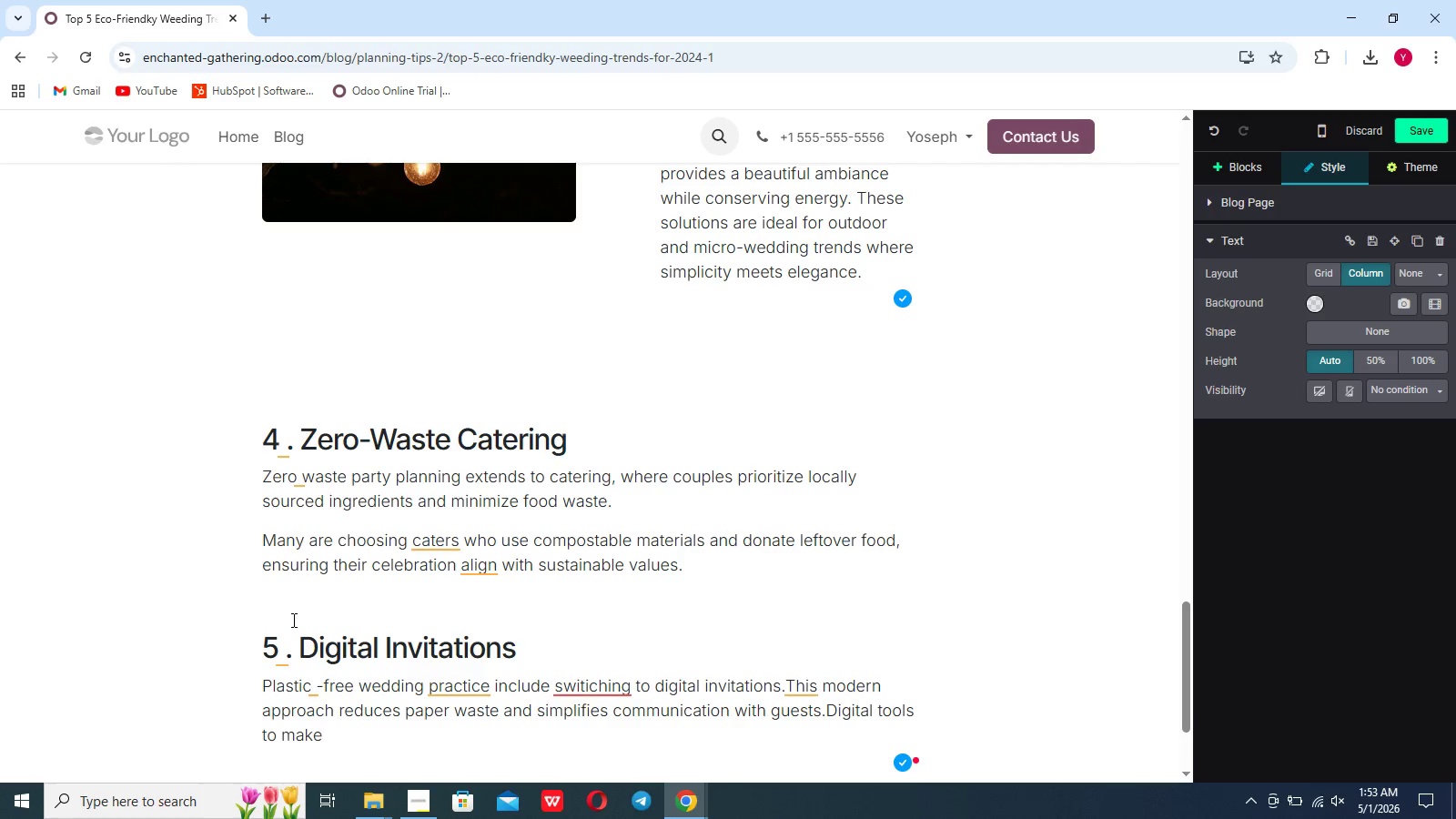 
wait(7.33)
 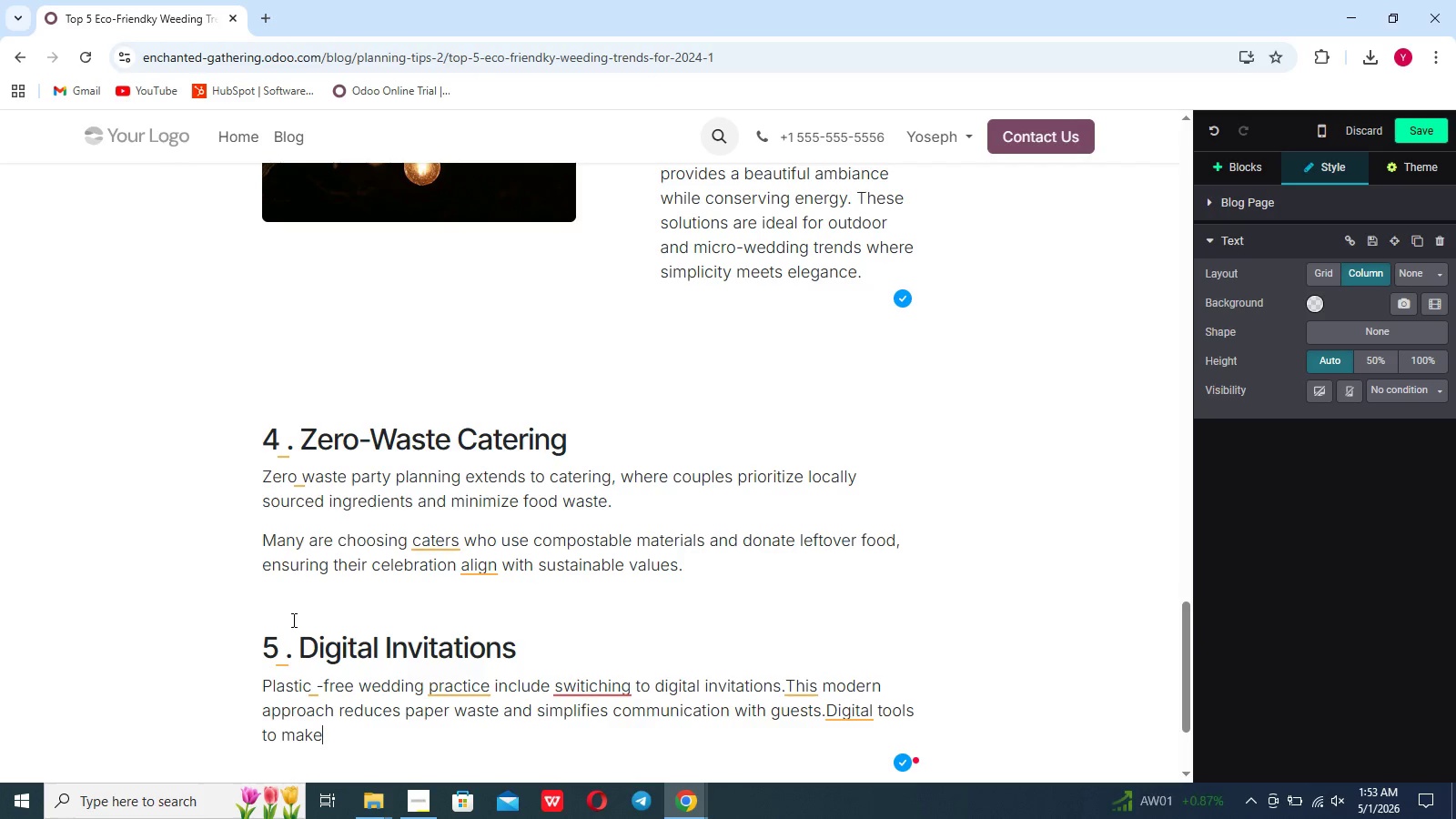 
type( RSVP tracking easier and more efficient)
 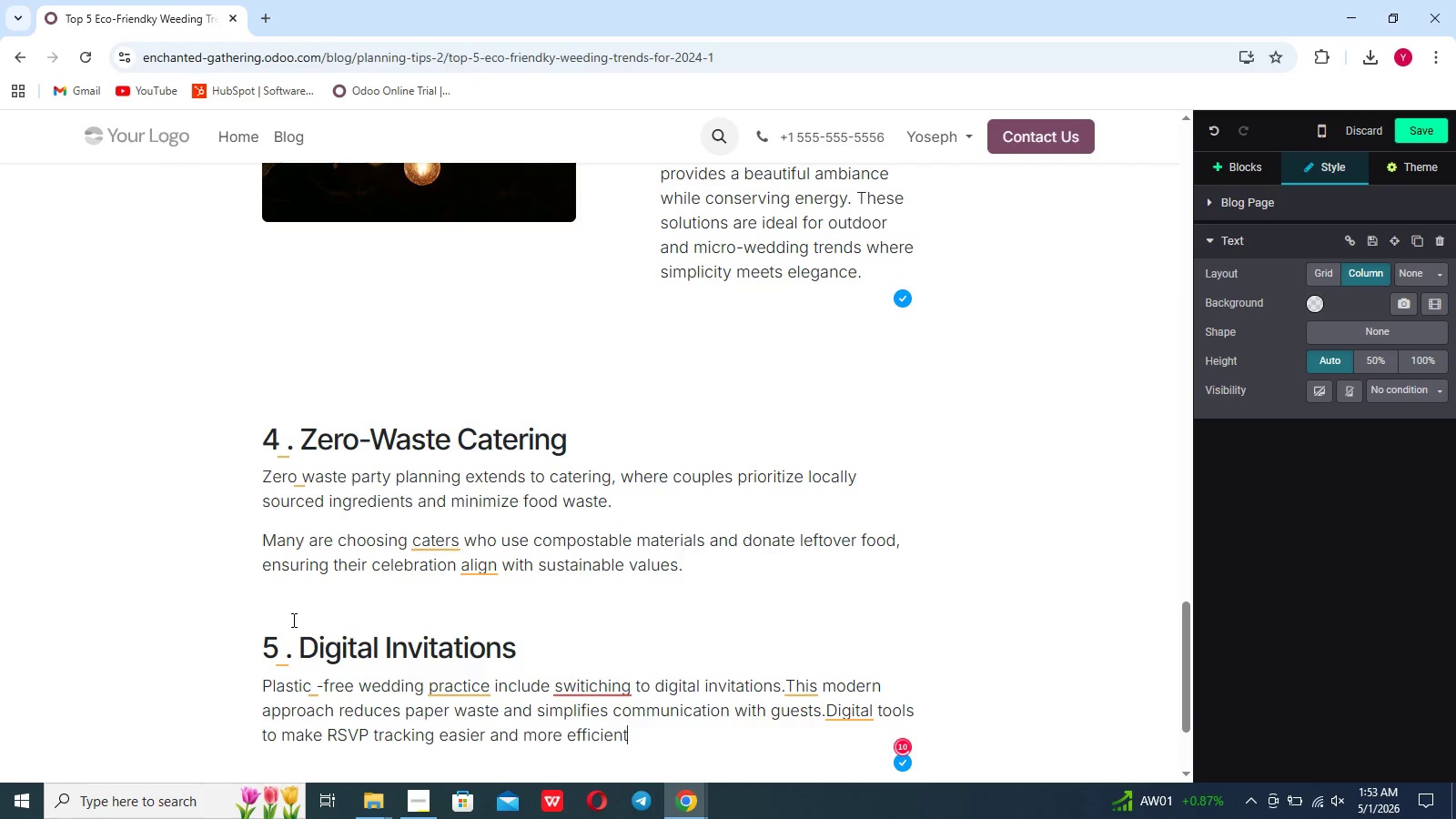 
wait(5.31)
 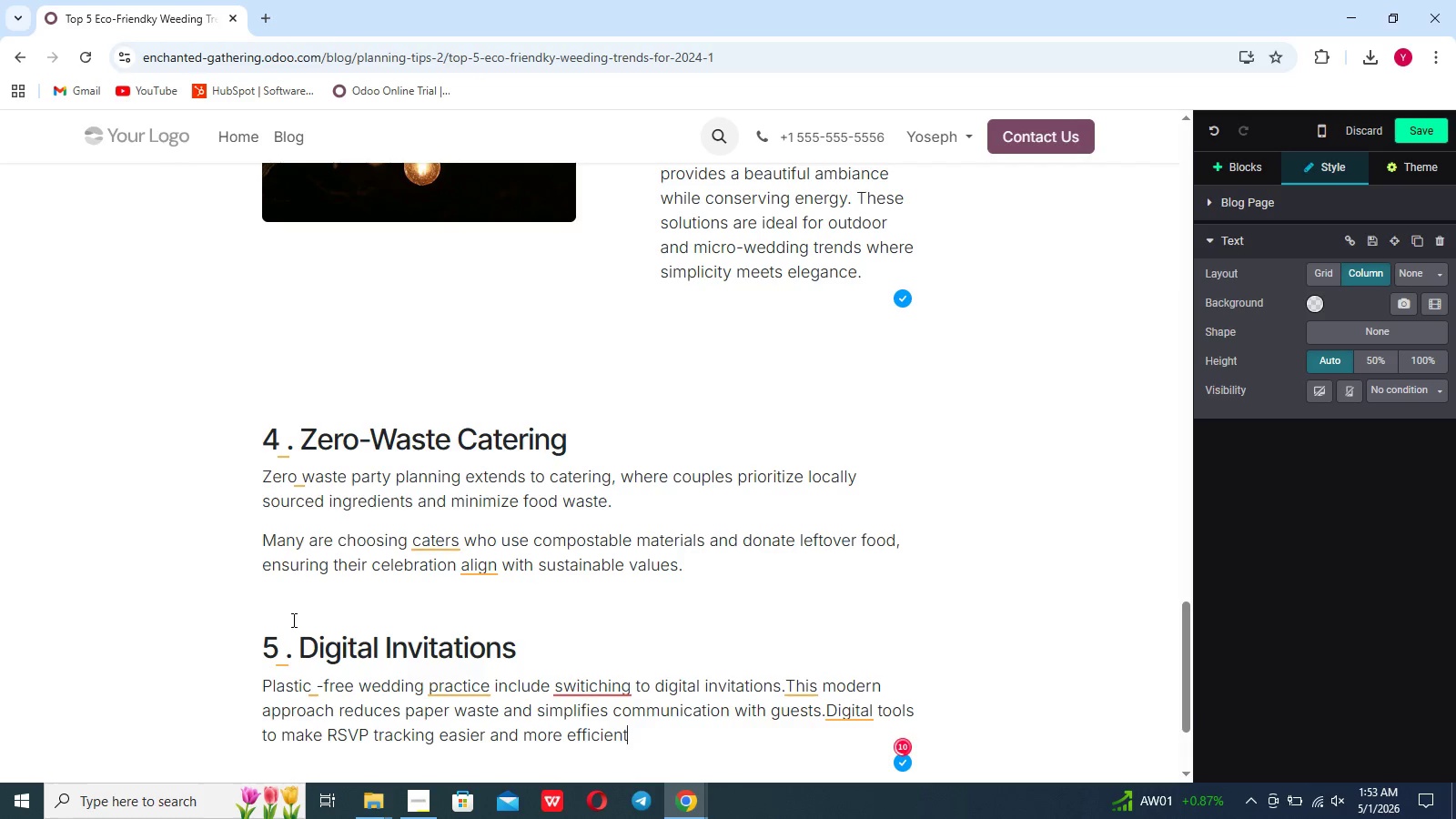 
key(Period)
 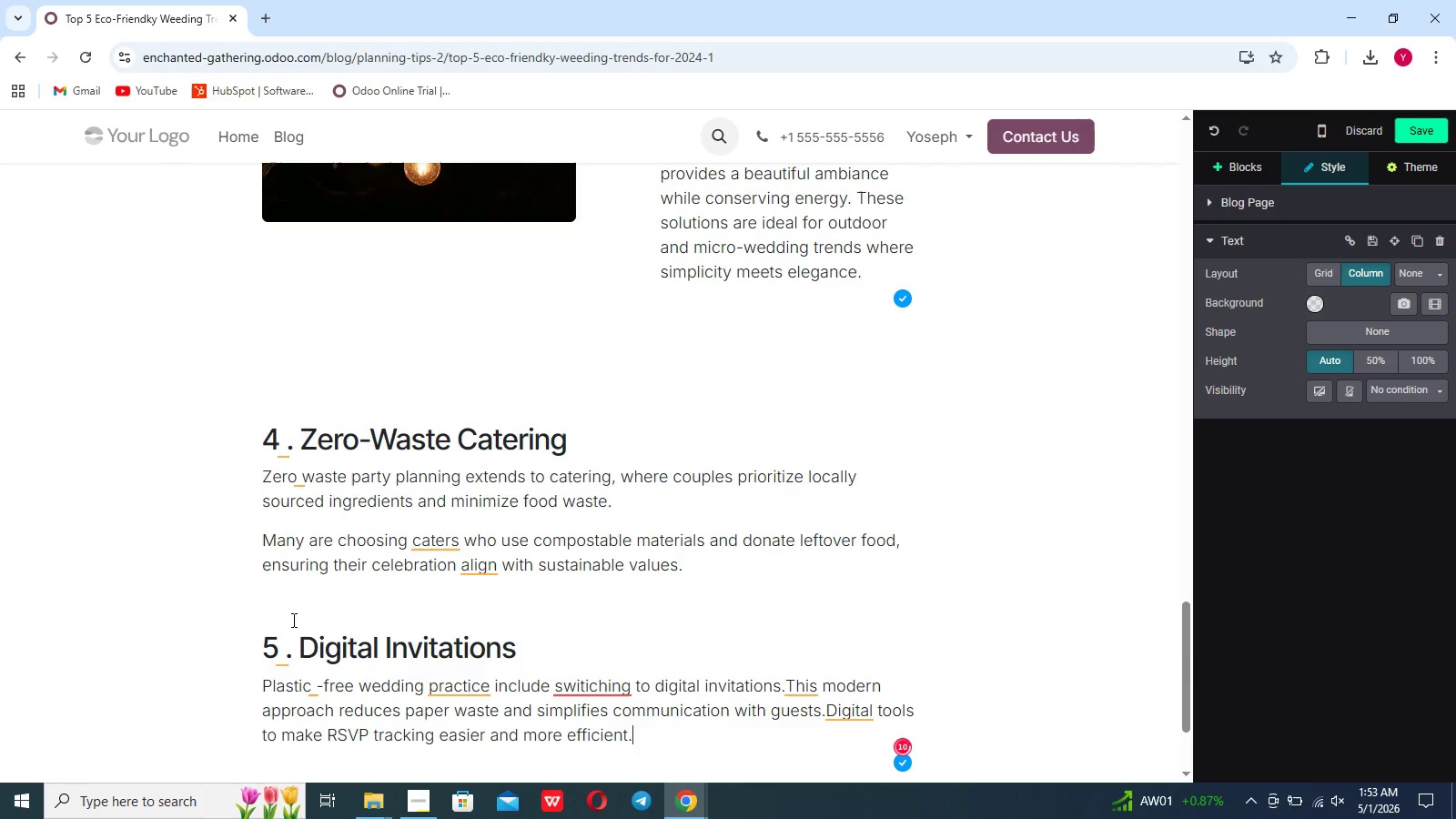 
key(Enter)
 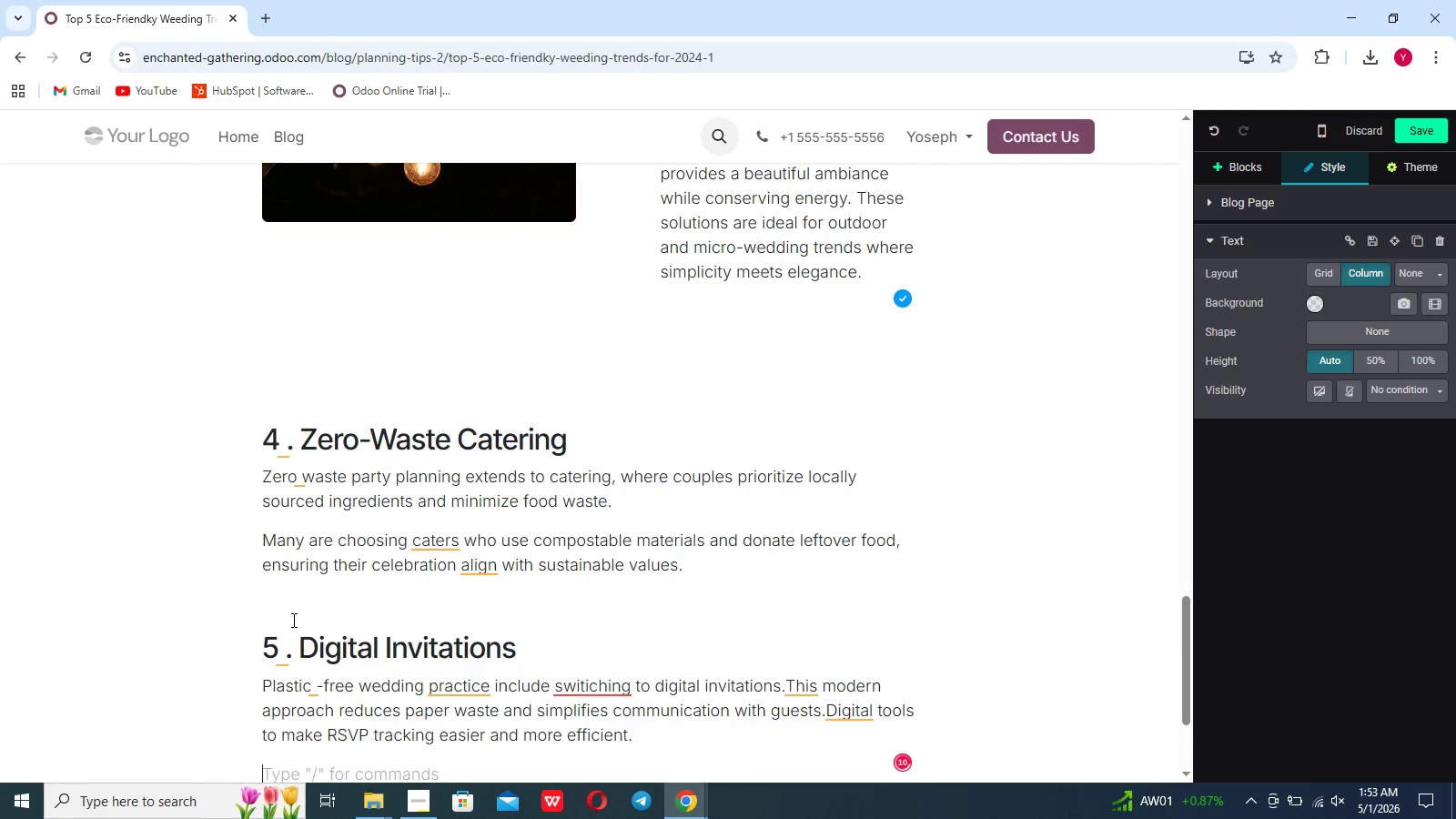 
key(Enter)
 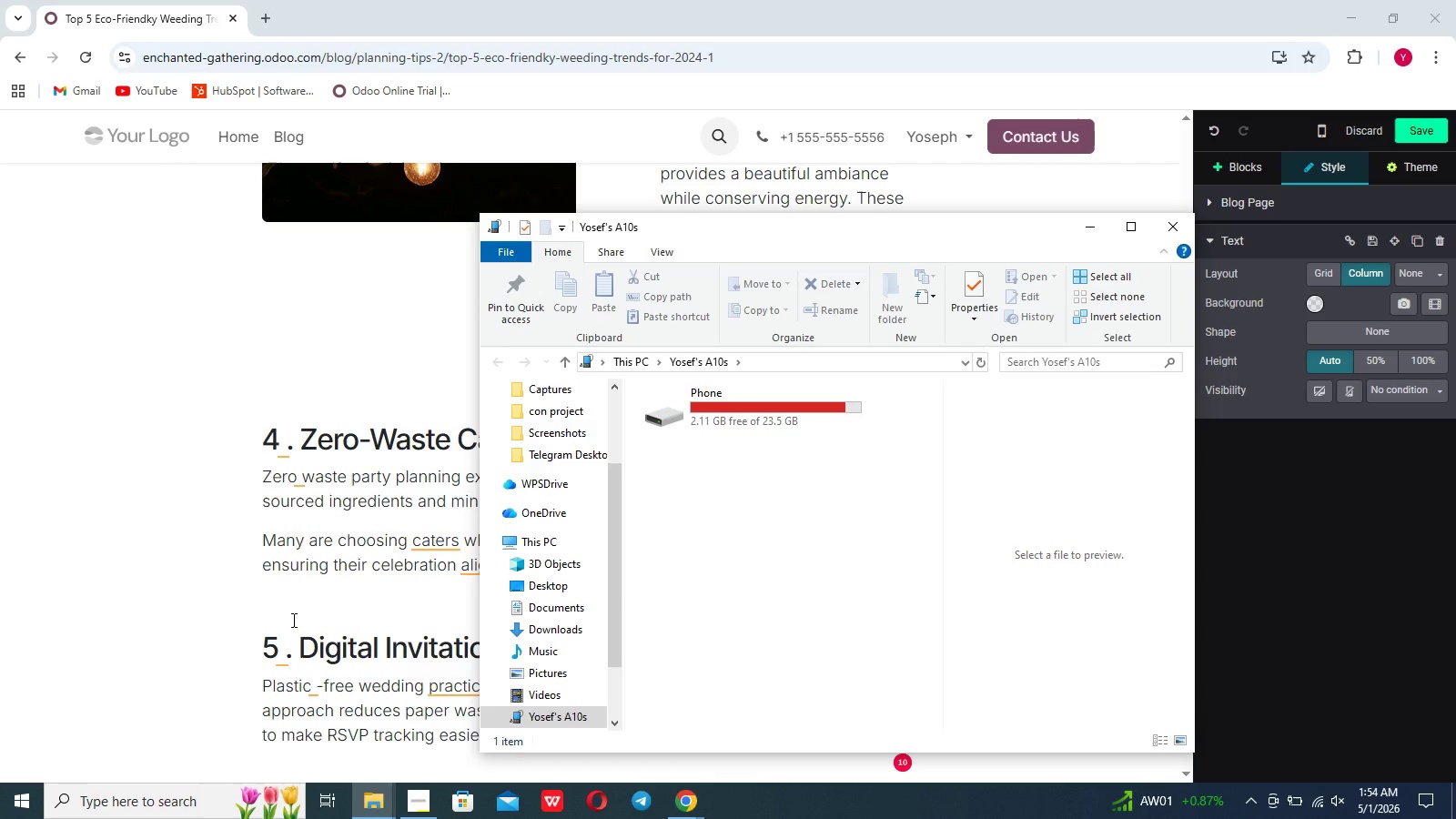 
wait(43.86)
 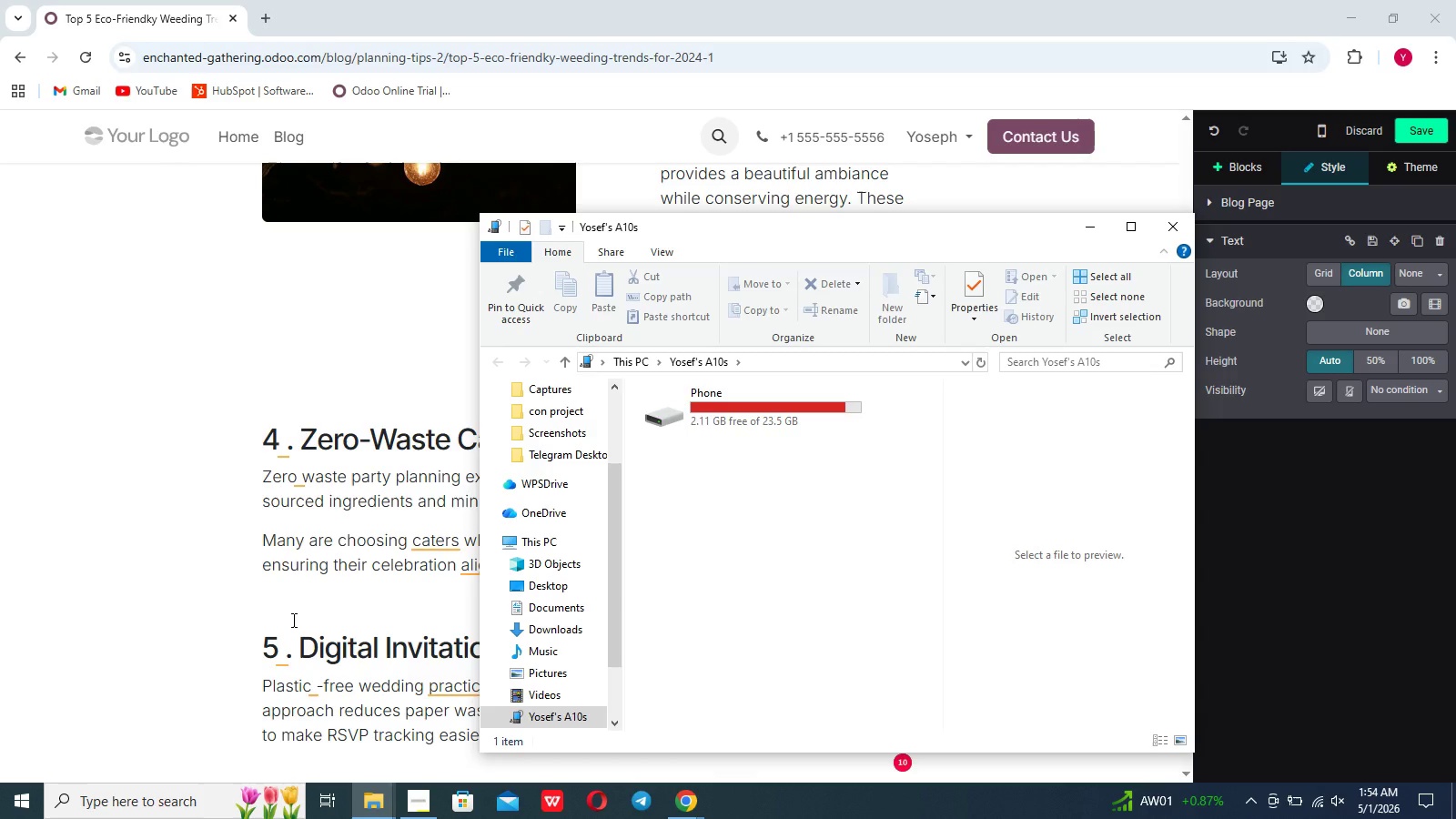 
left_click([1172, 217])
 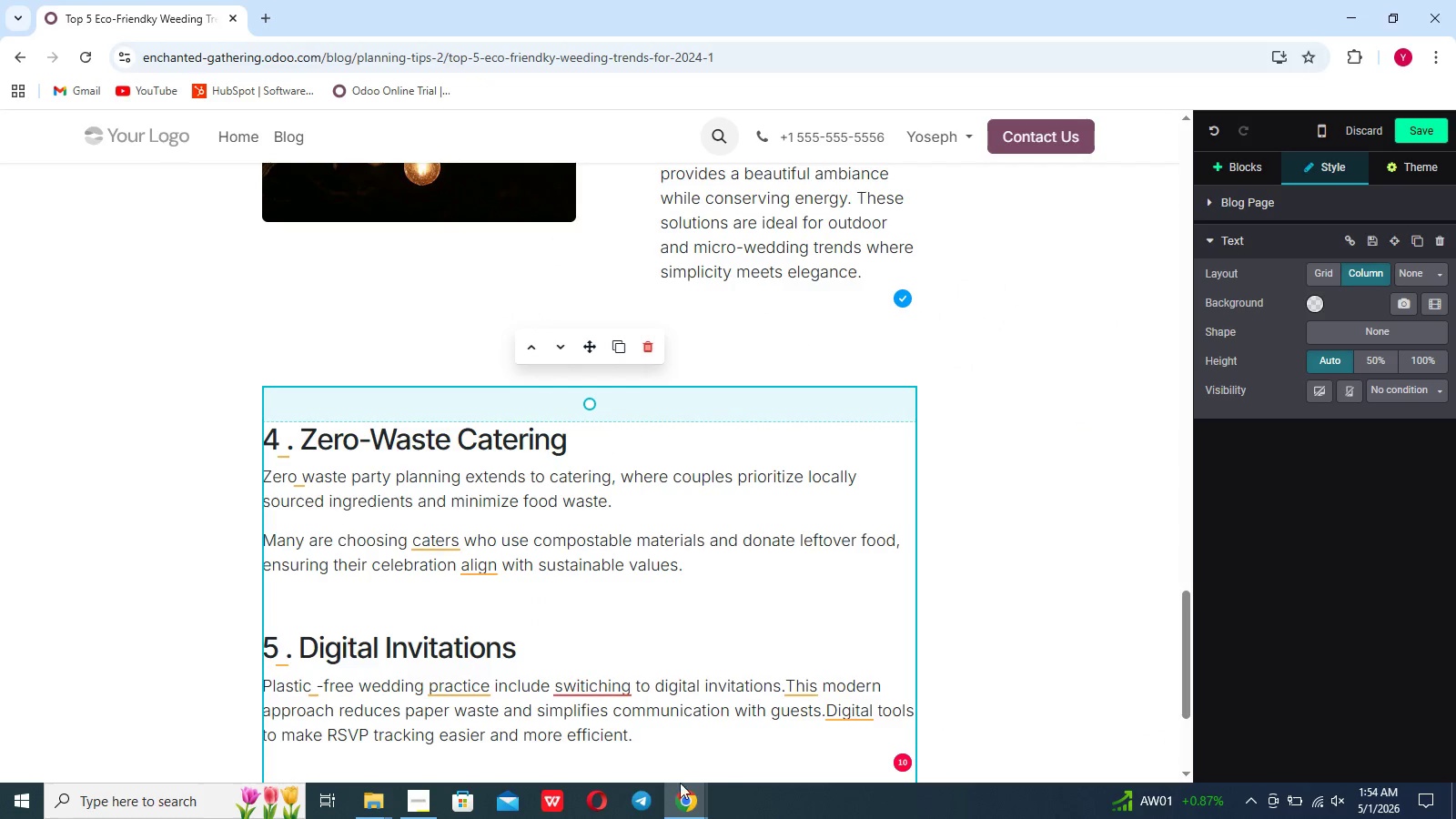 
wait(6.7)
 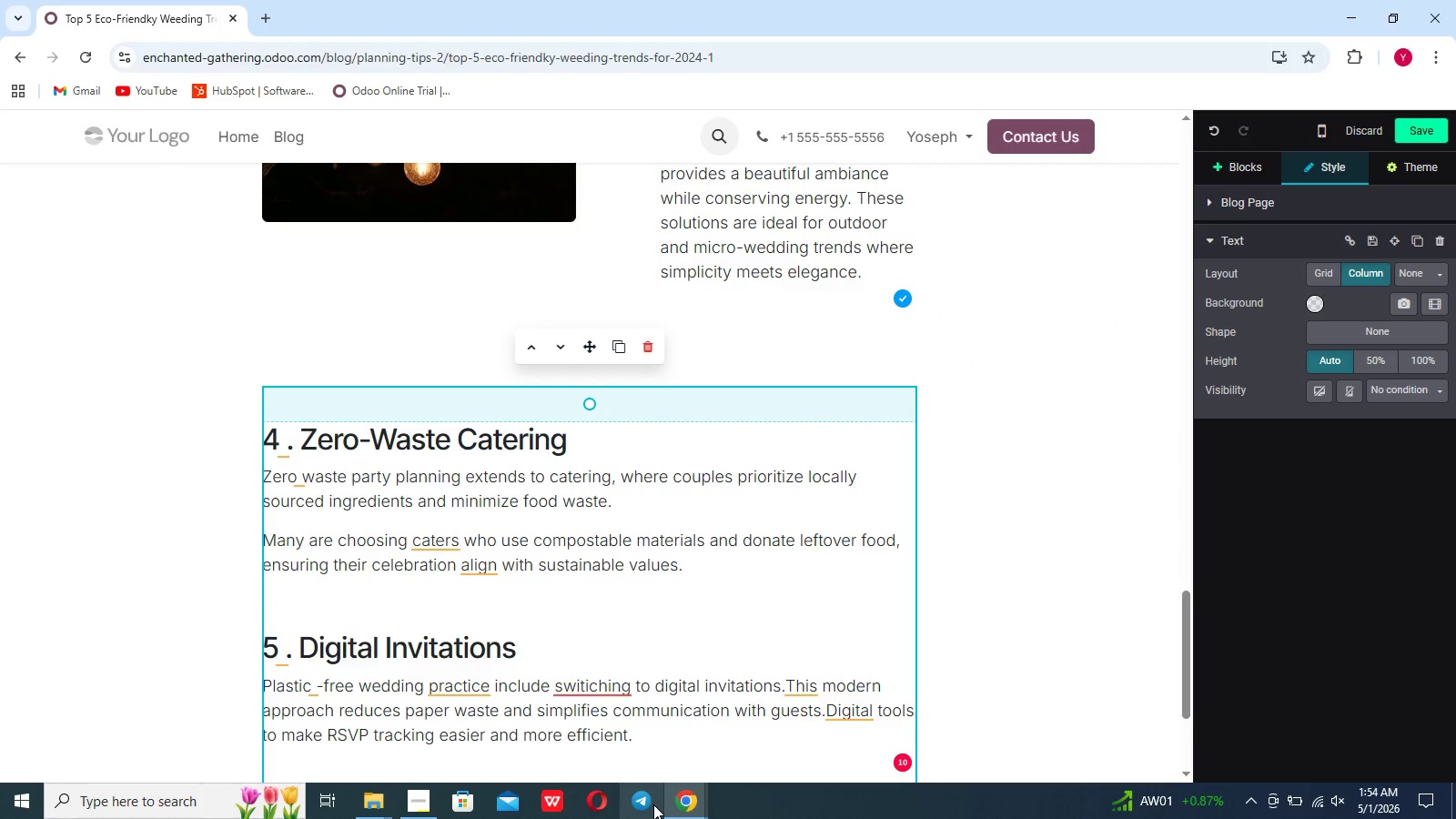 
left_click([423, 801])